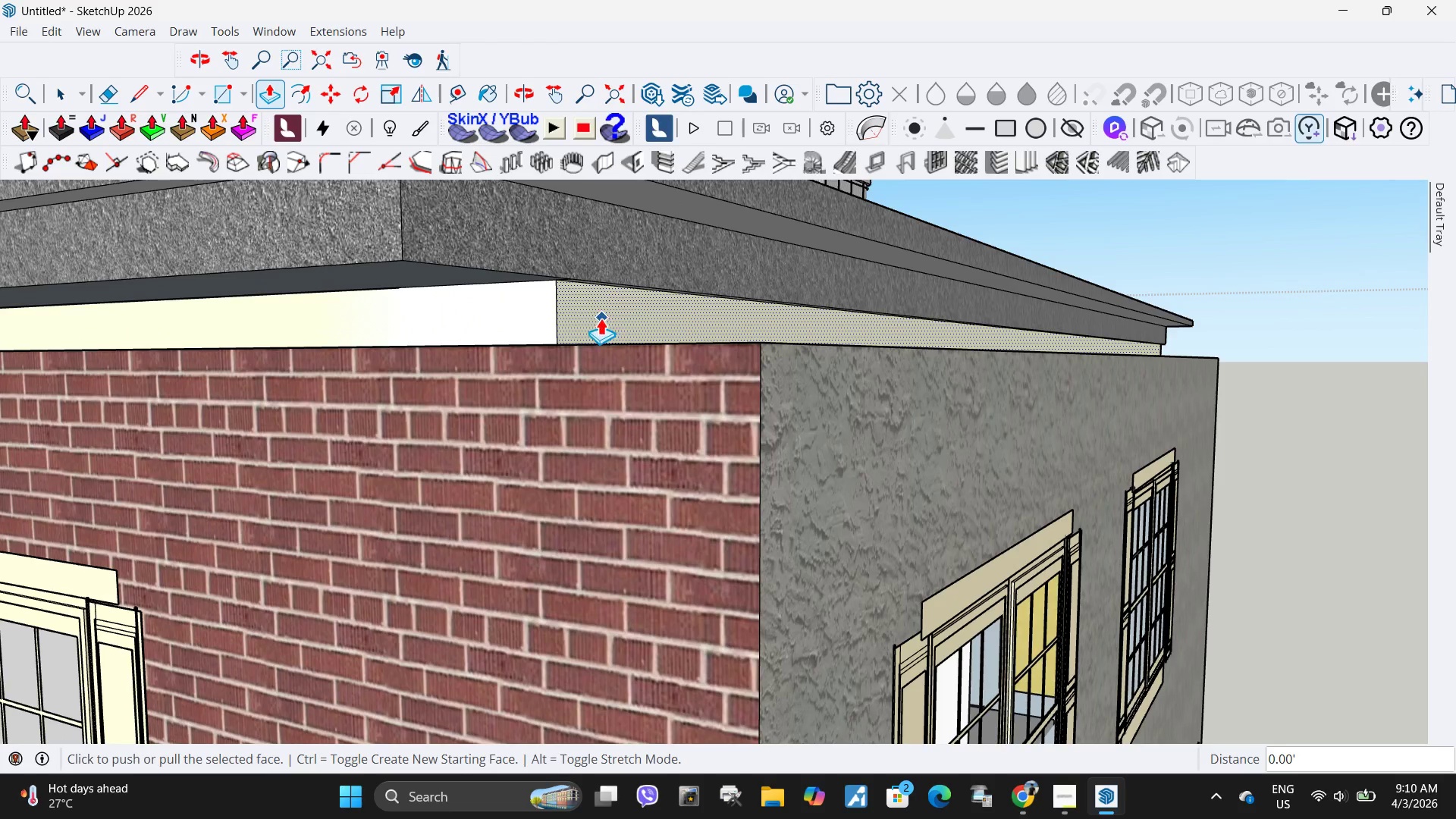 
scroll: coordinate [645, 330], scroll_direction: down, amount: 4.0
 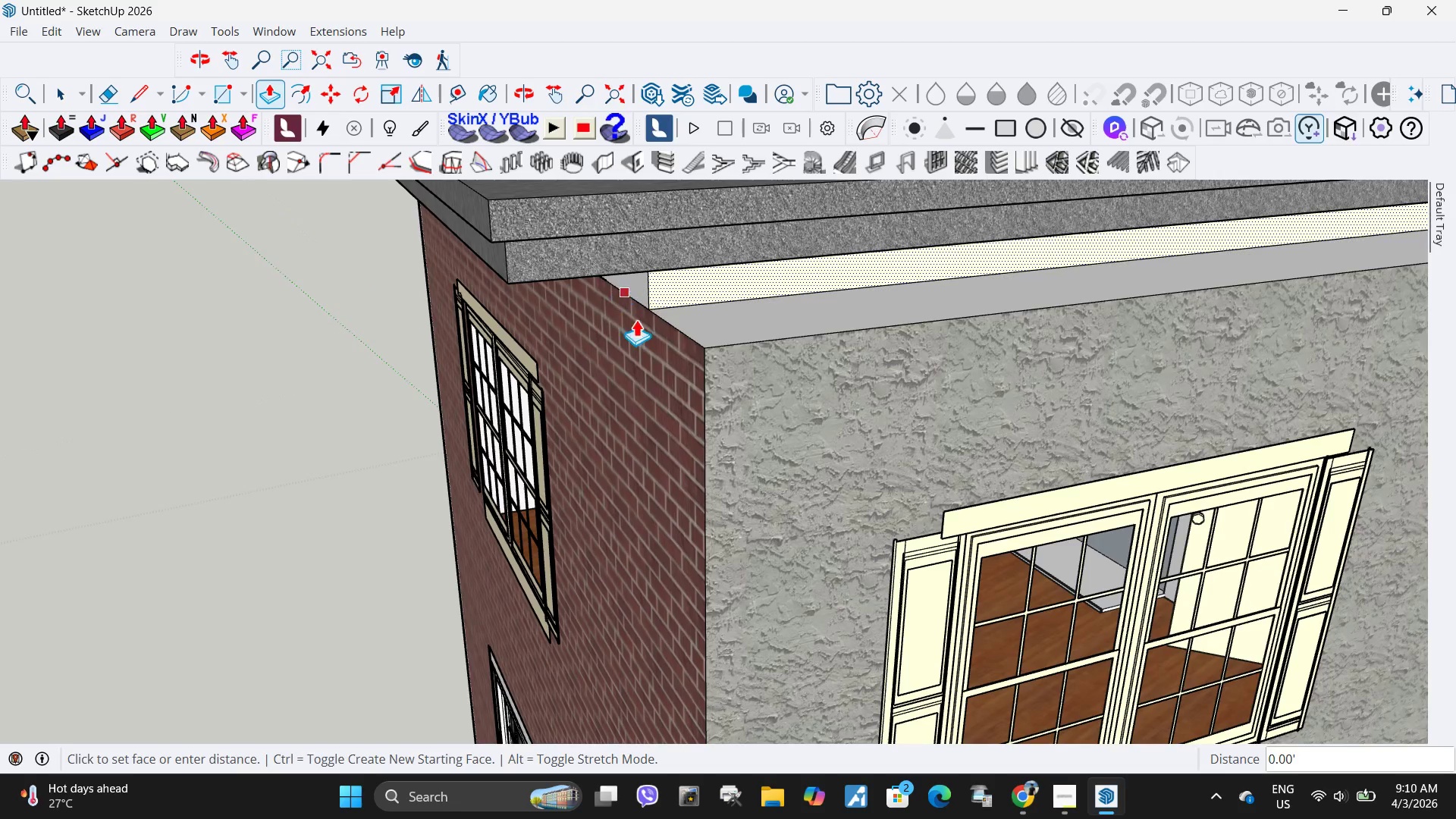 
left_click([664, 282])
 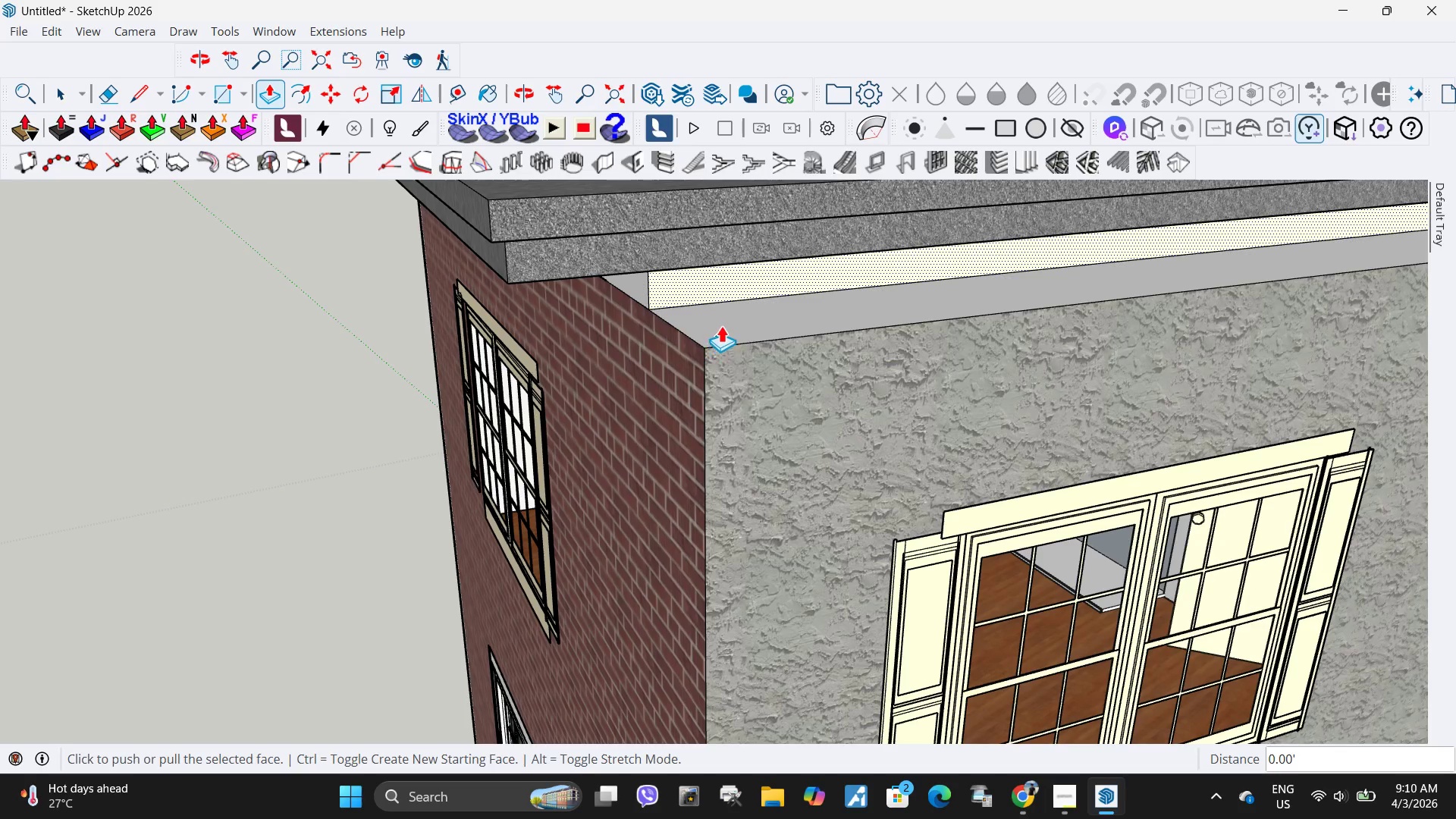 
key(Space)
 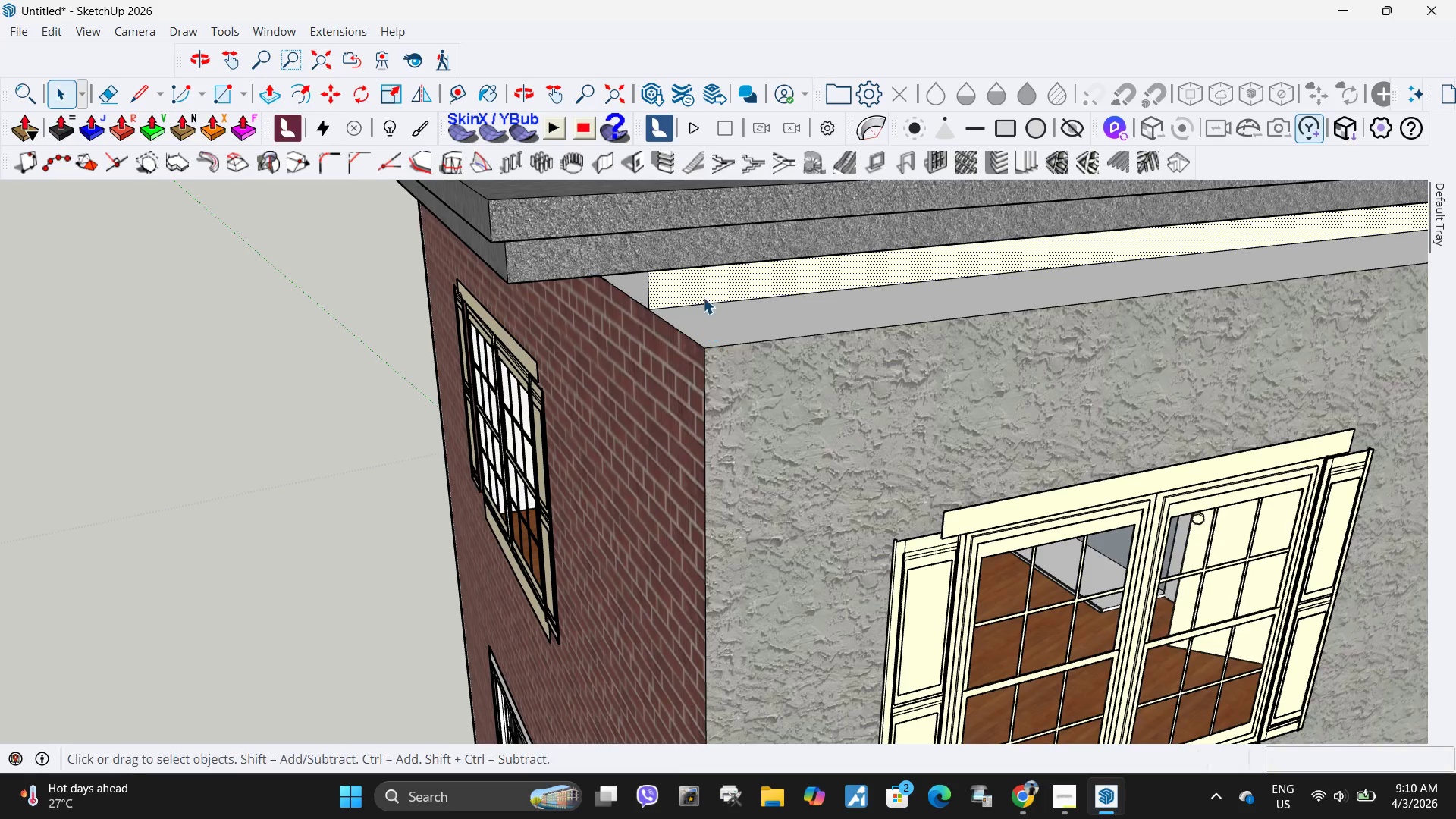 
key(Control+ControlLeft)
 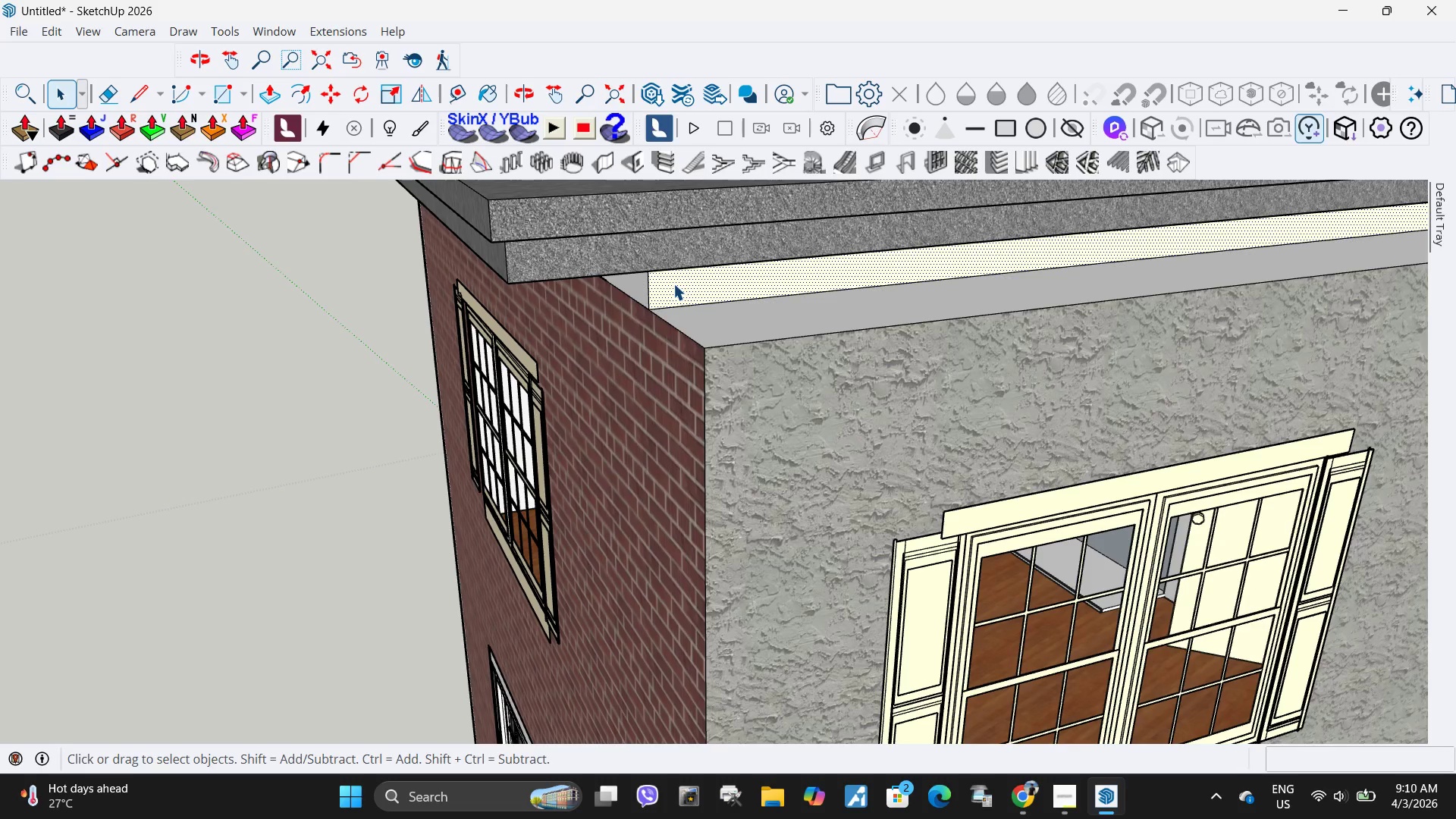 
double_click([673, 284])
 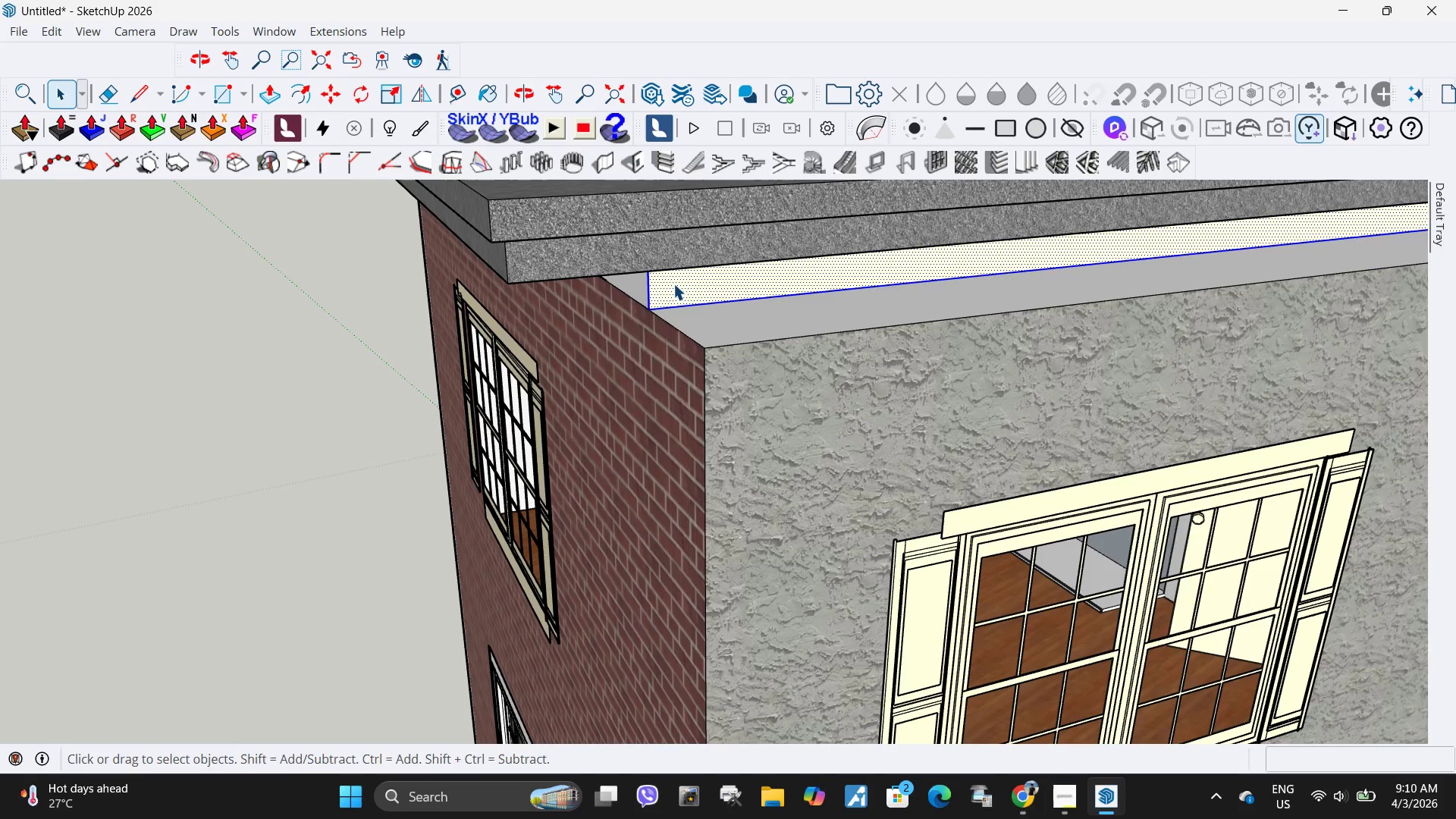 
key(P)
 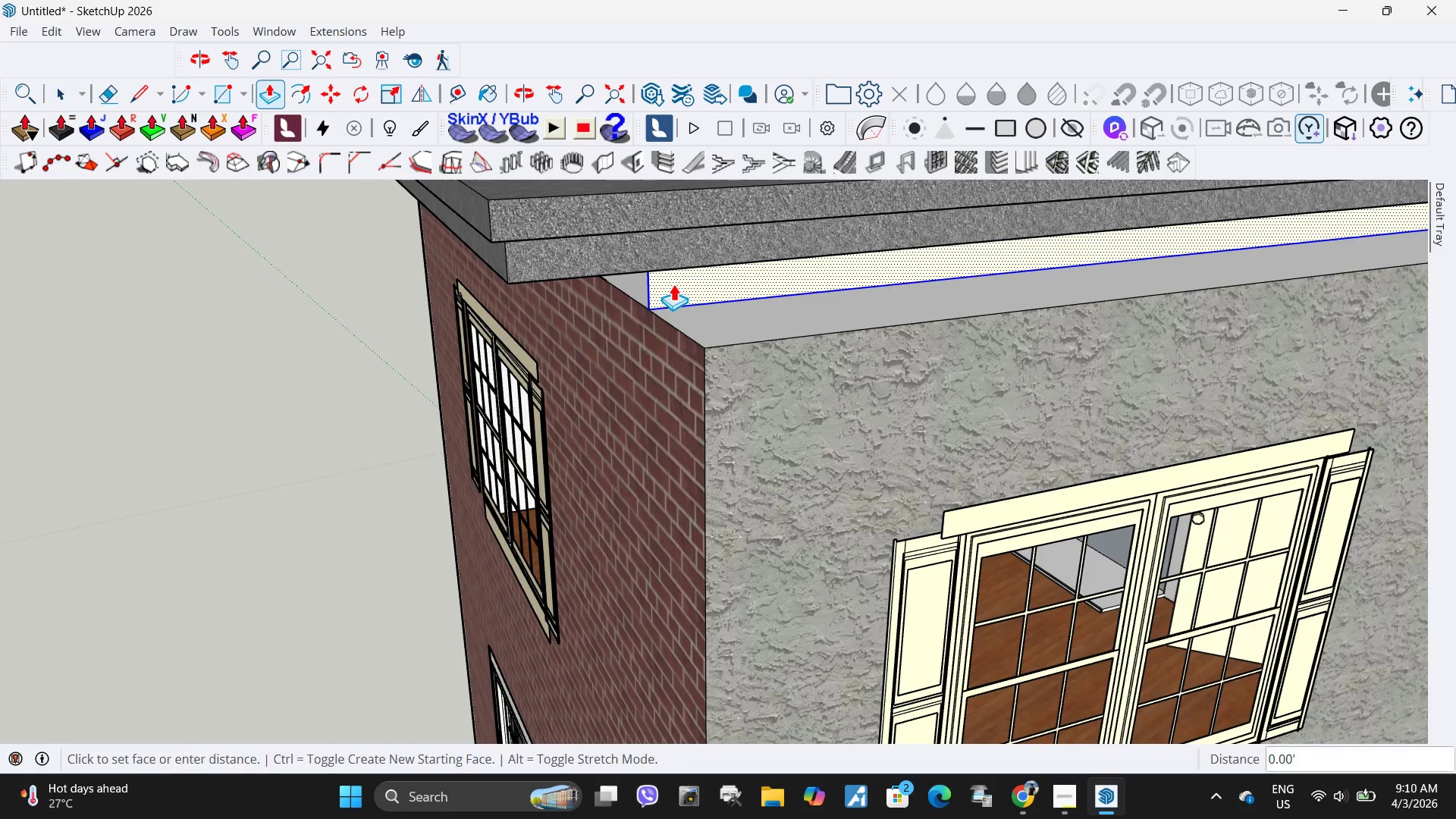 
left_click([673, 284])
 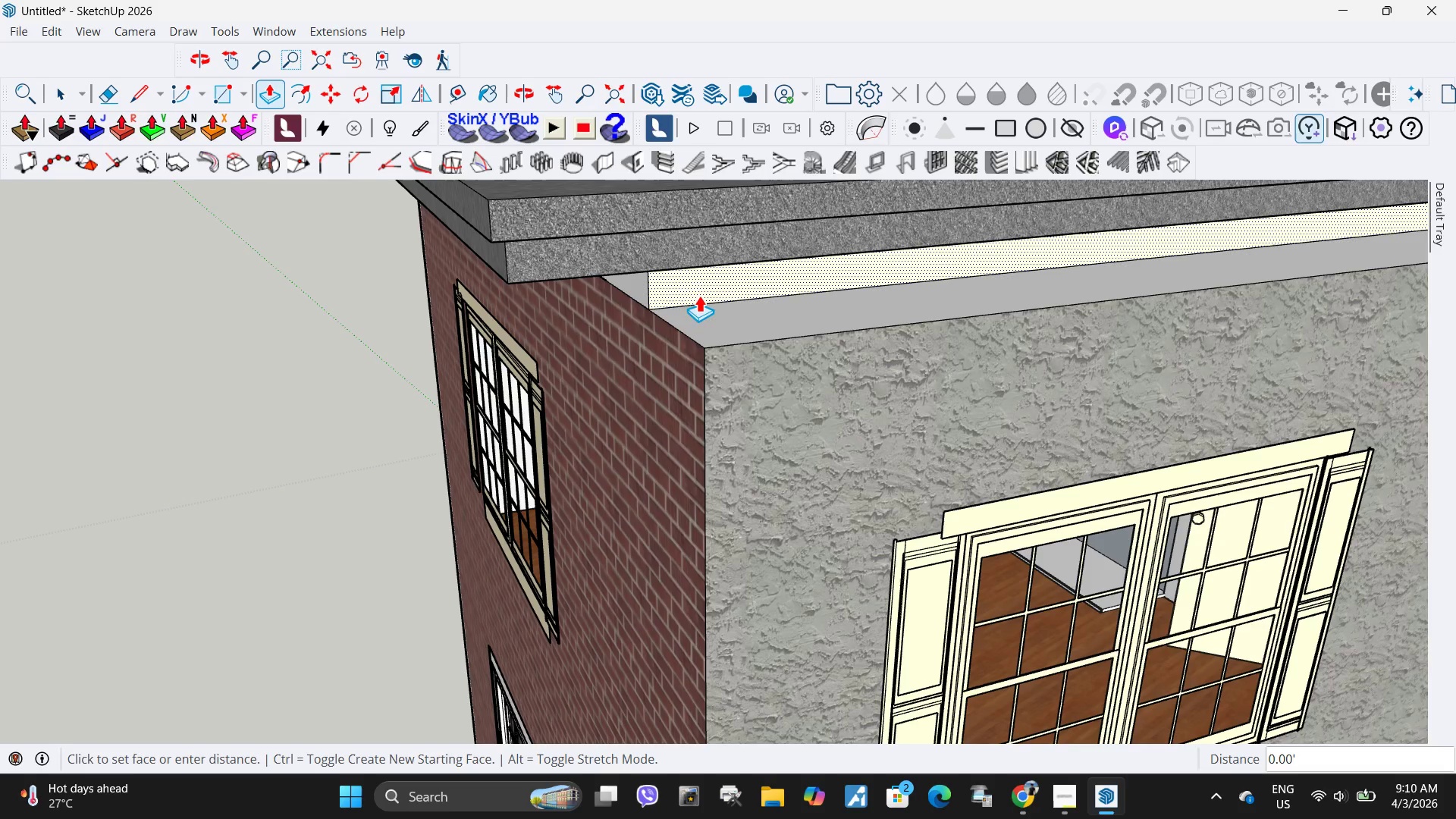 
left_click([687, 276])
 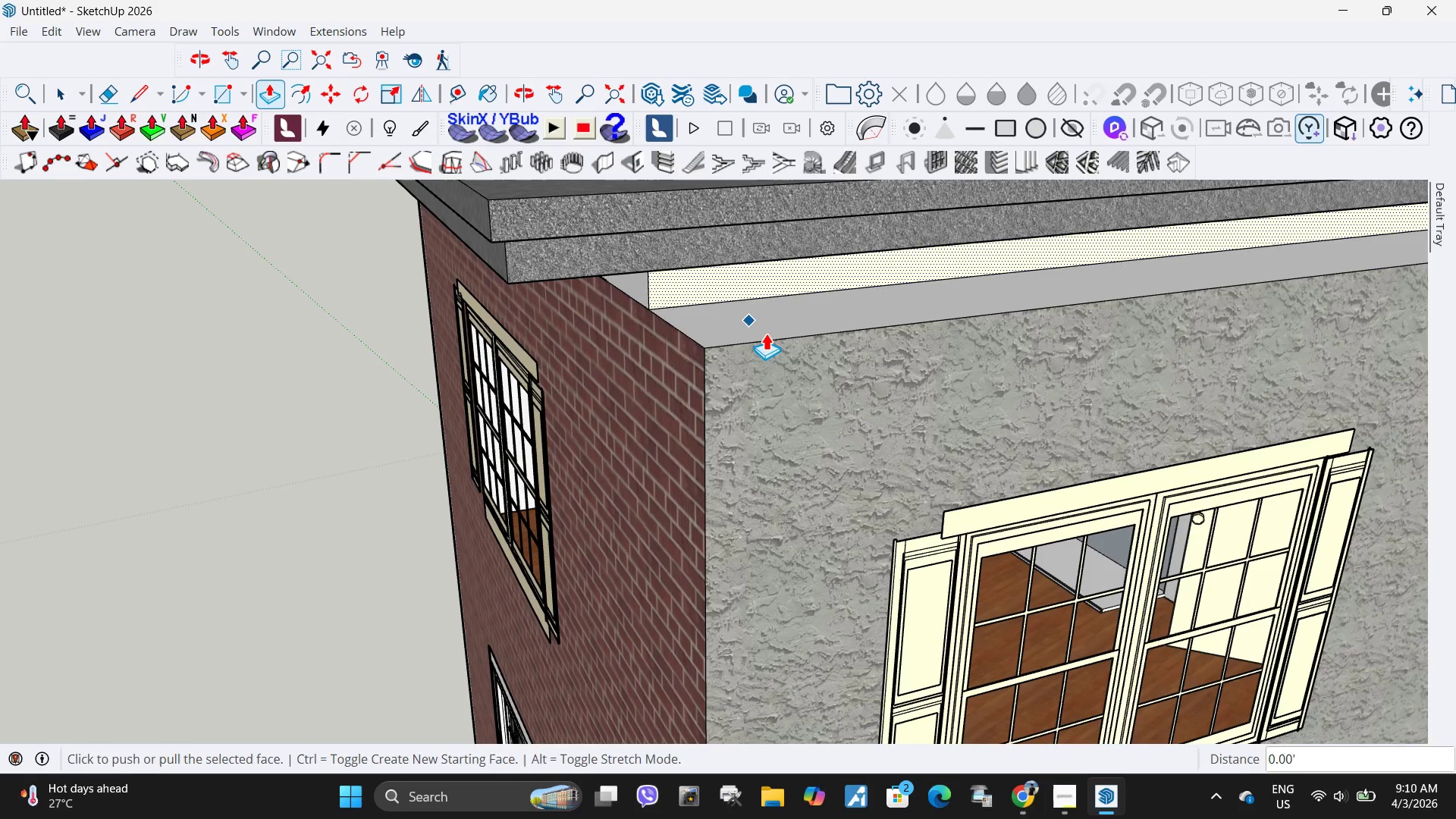 
key(Space)
 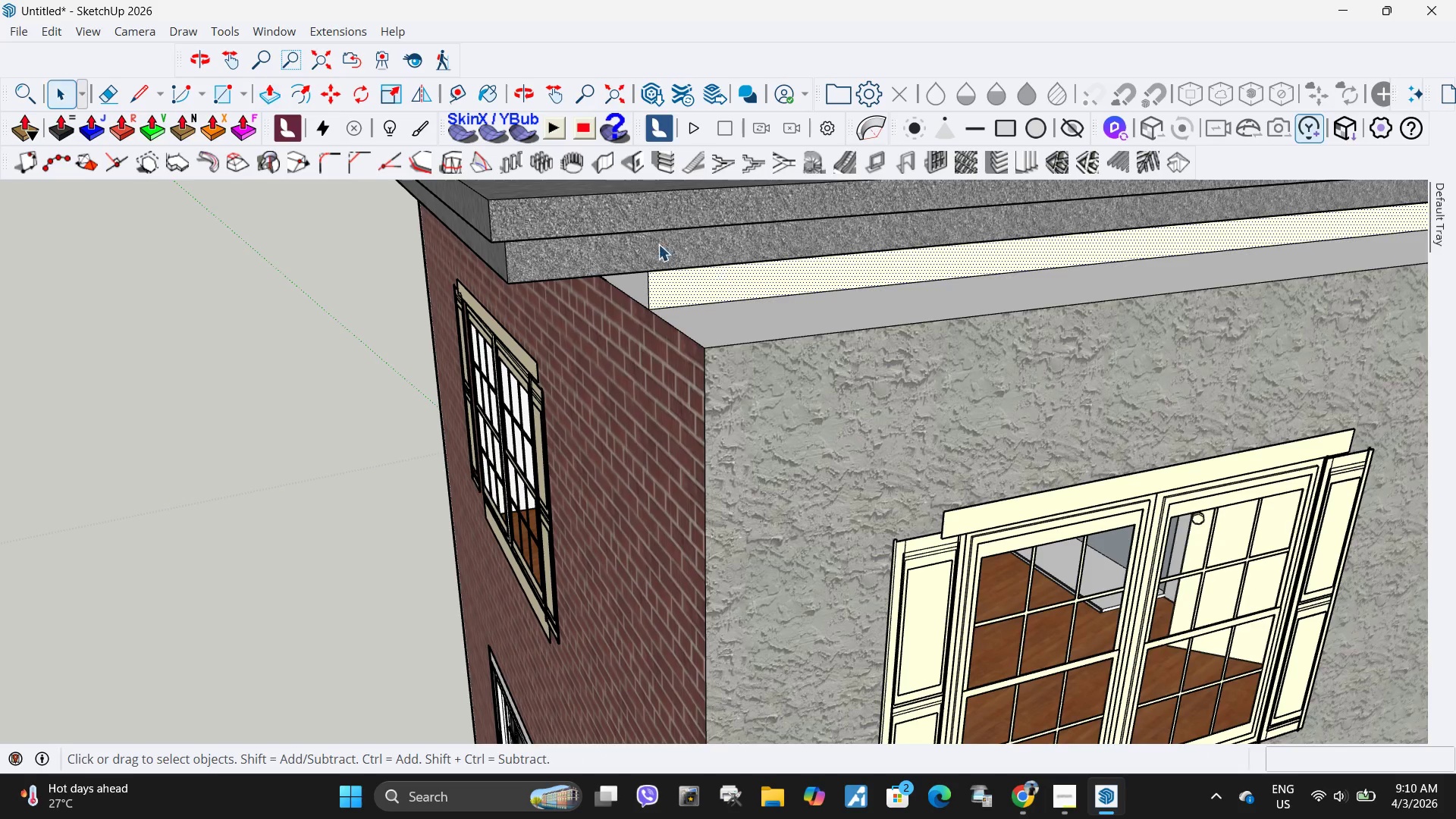 
left_click([648, 253])
 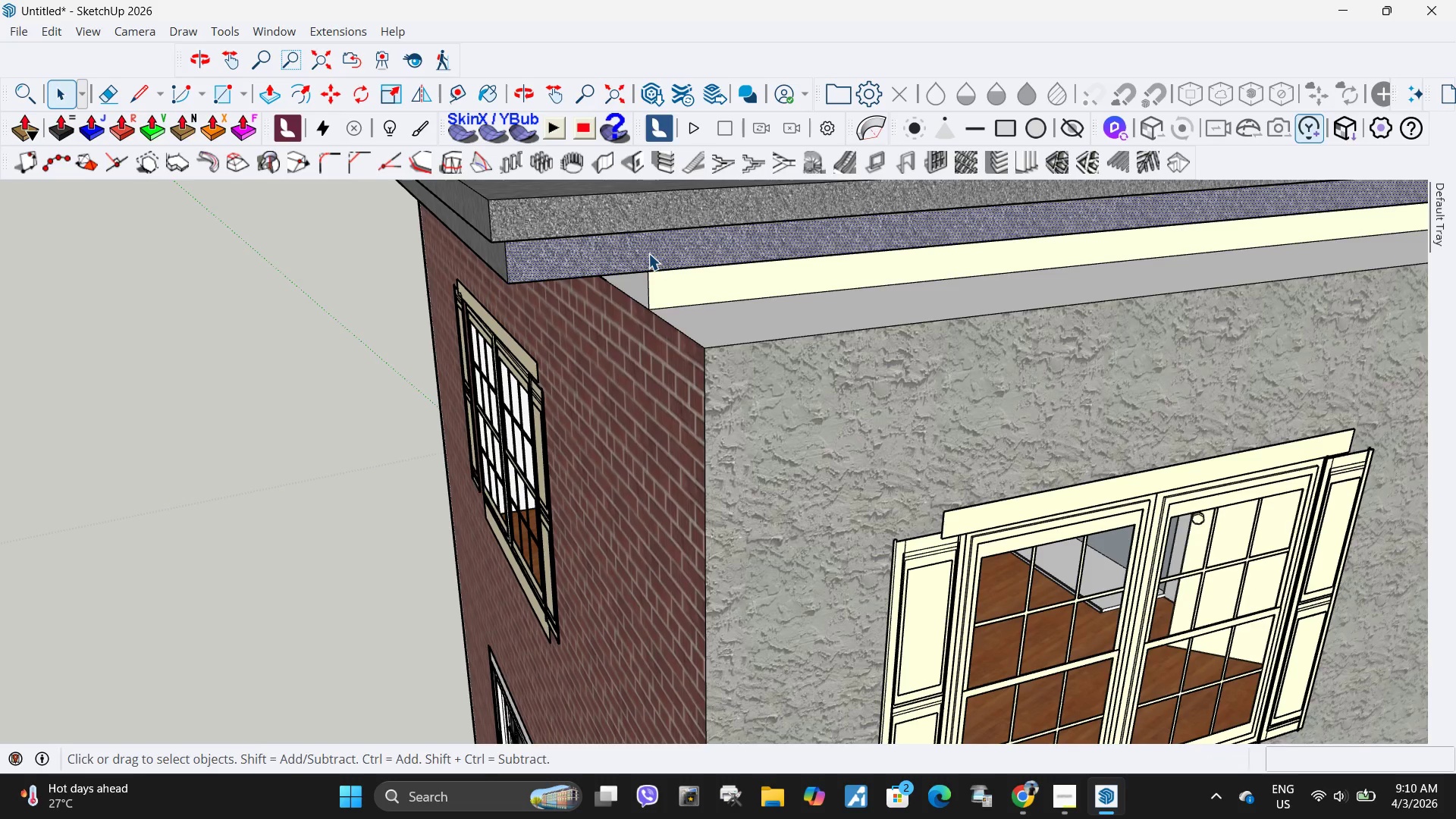 
key(P)
 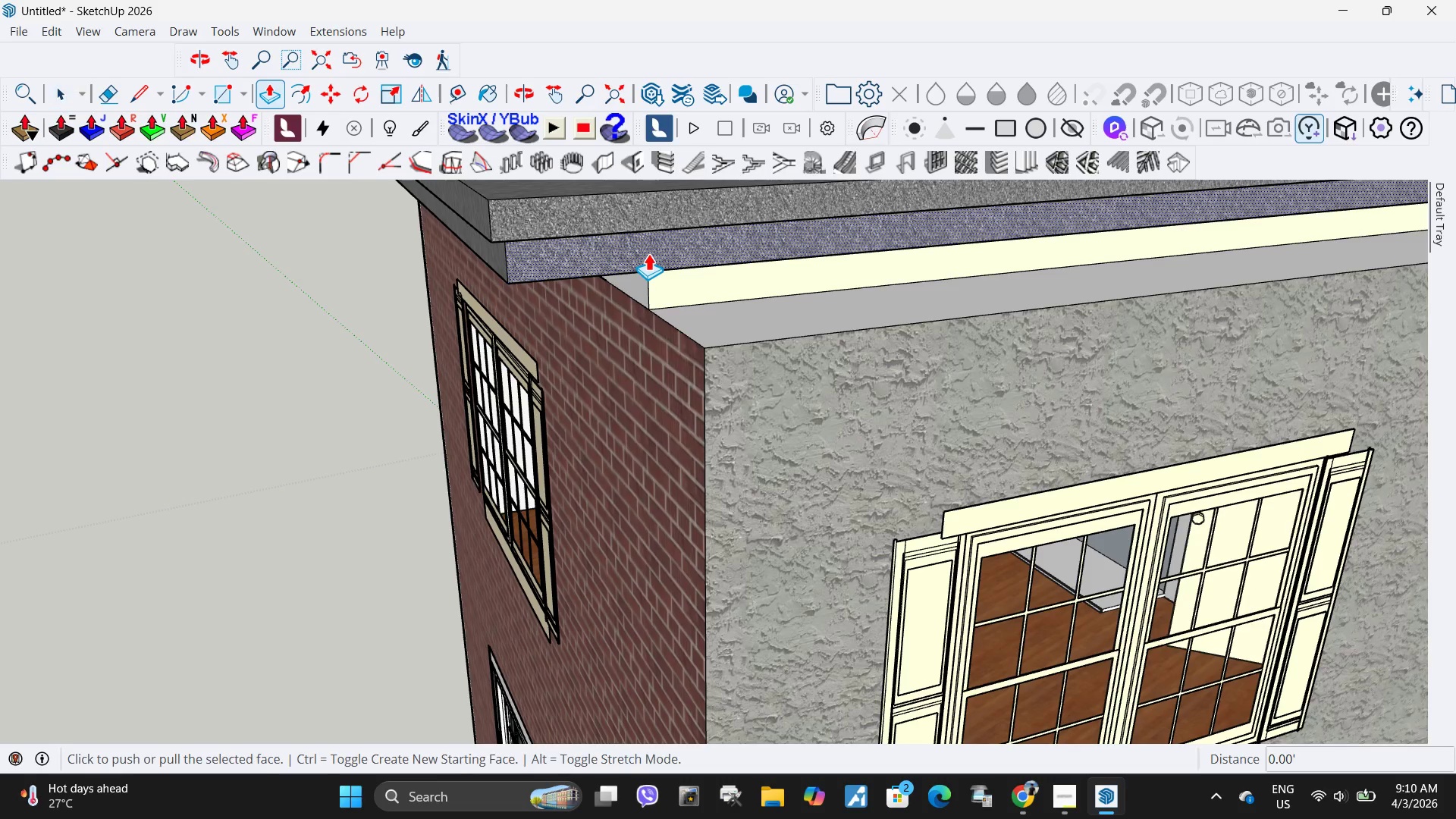 
left_click([648, 253])
 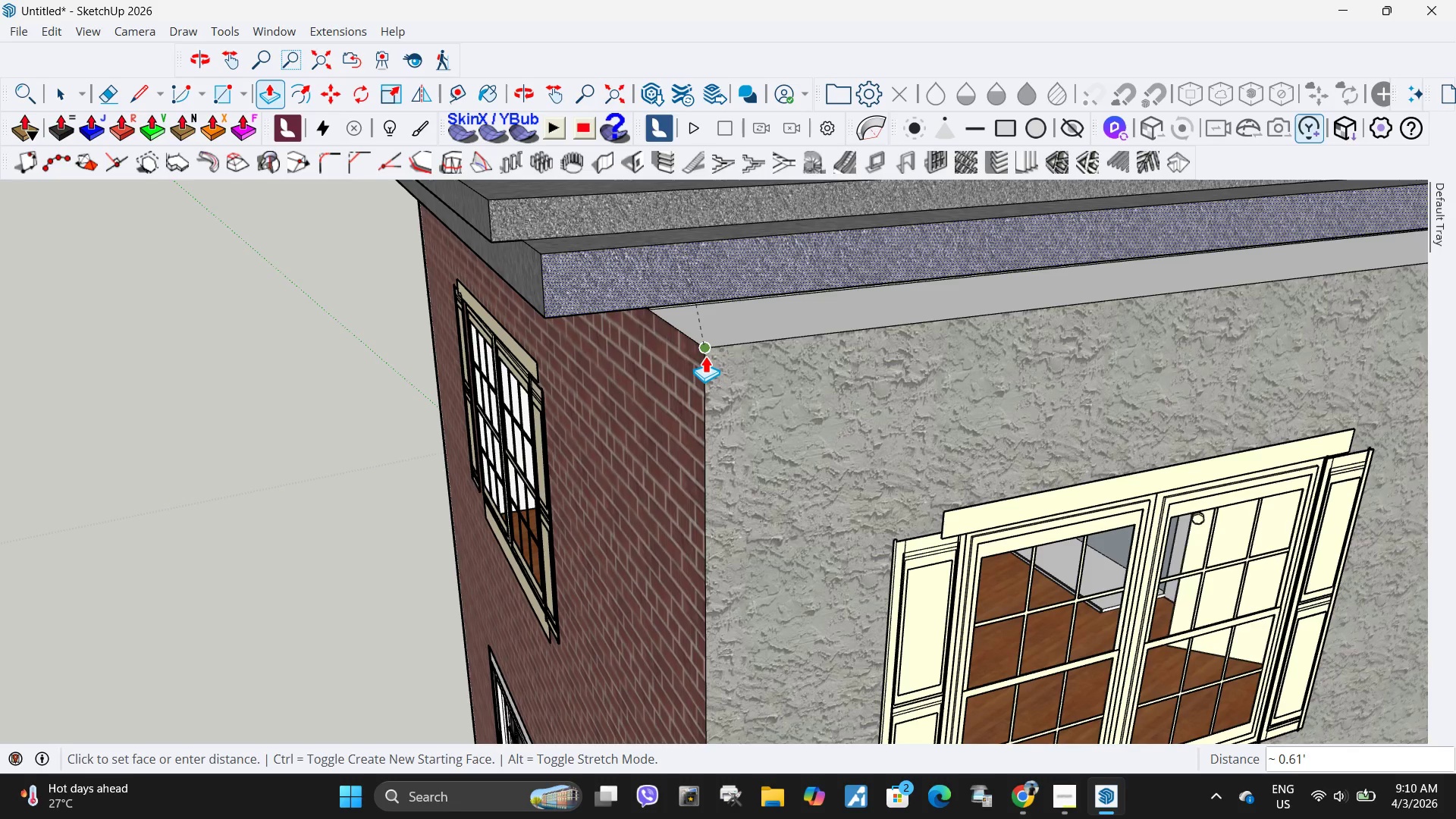 
key(Space)
 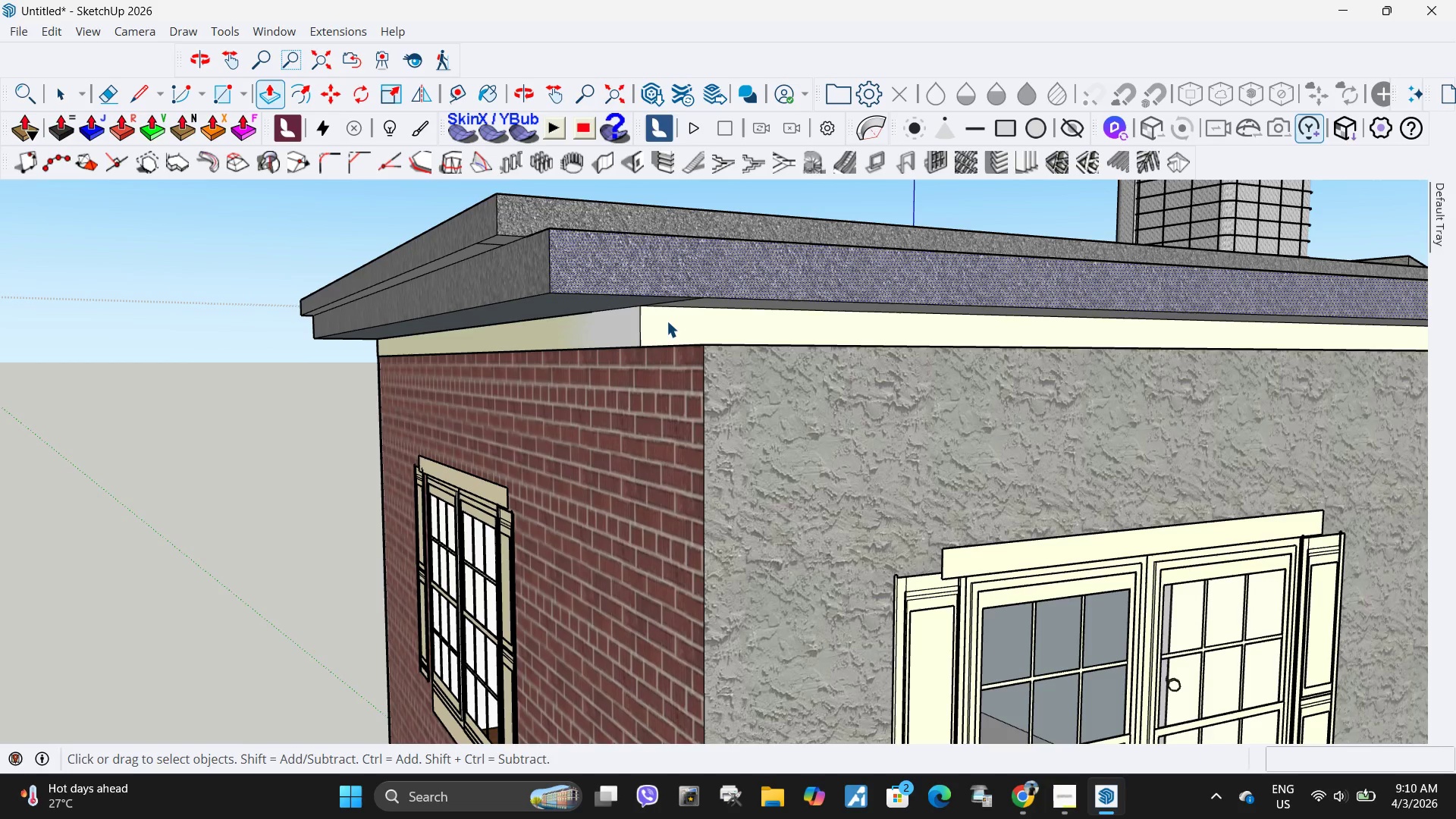 
left_click([667, 321])
 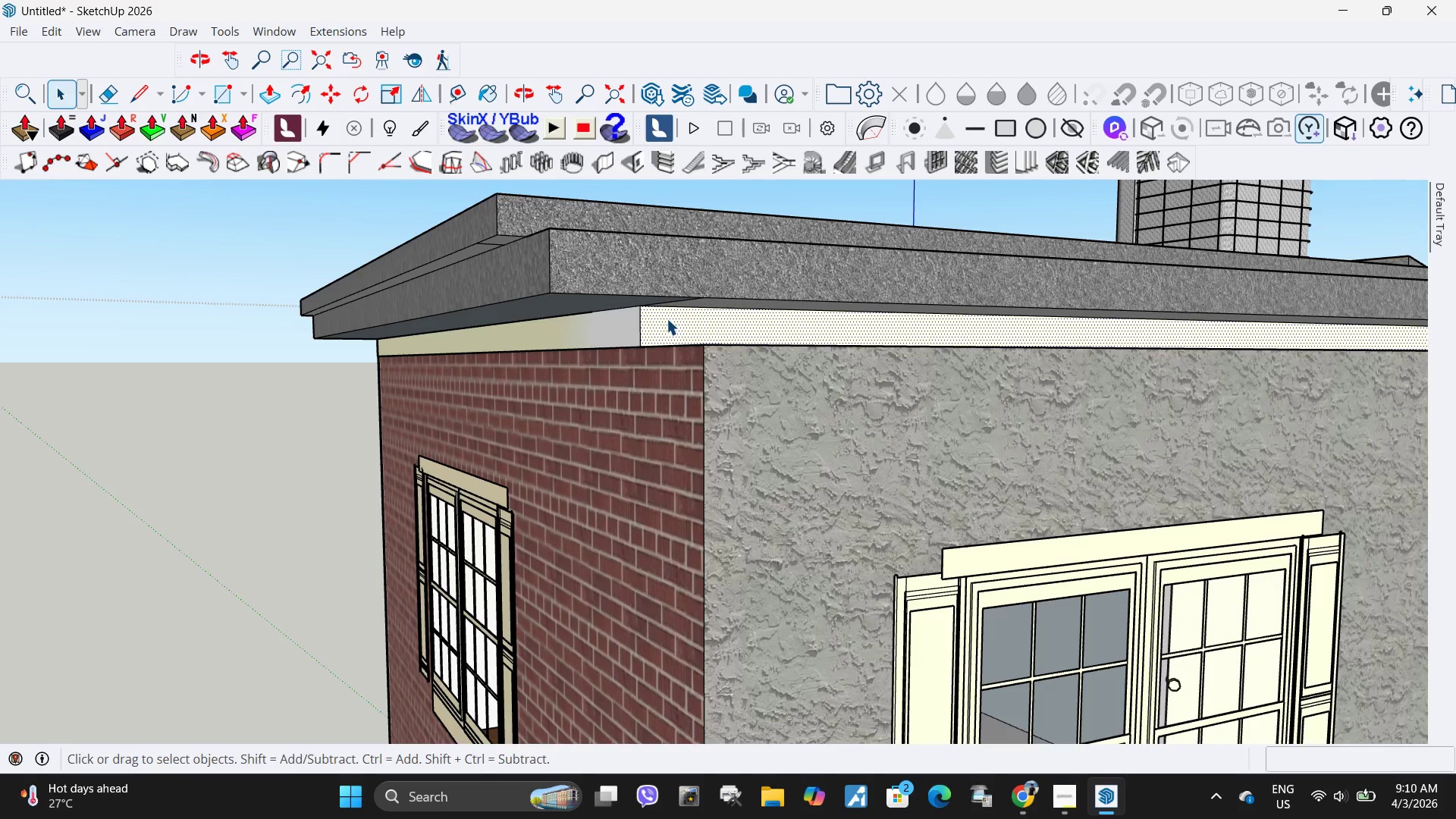 
key(P)
 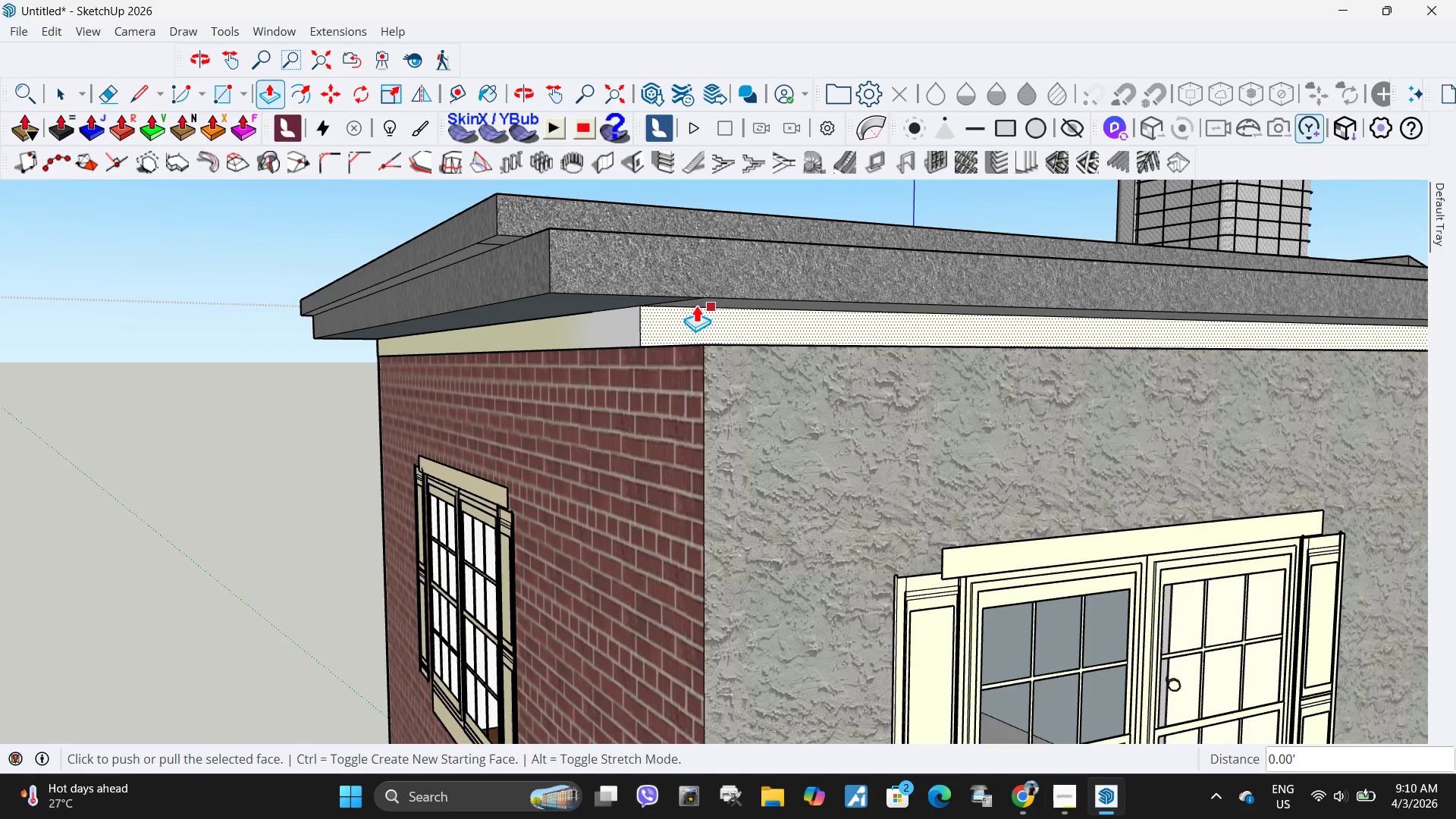 
key(Space)
 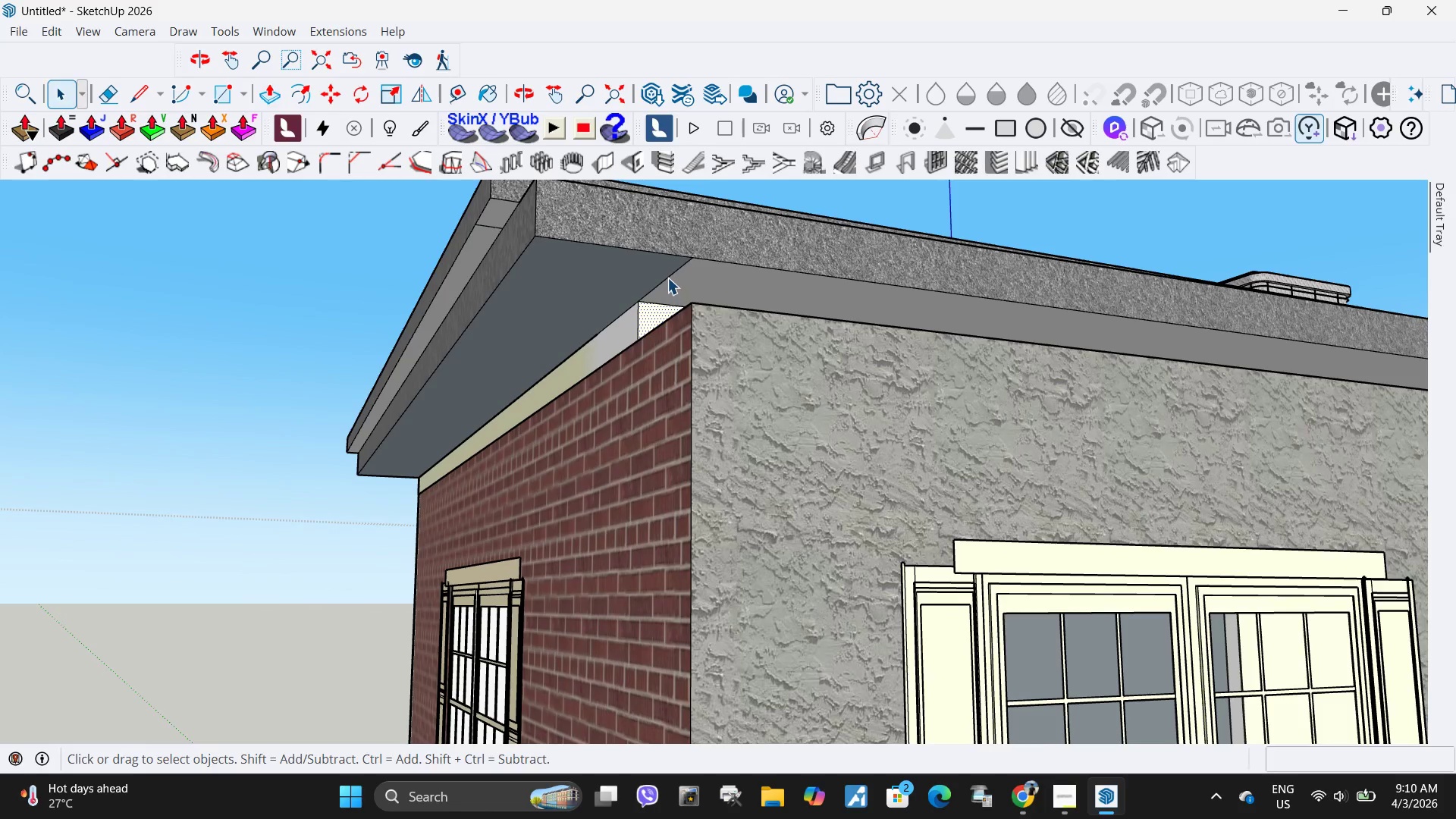 
left_click([667, 278])
 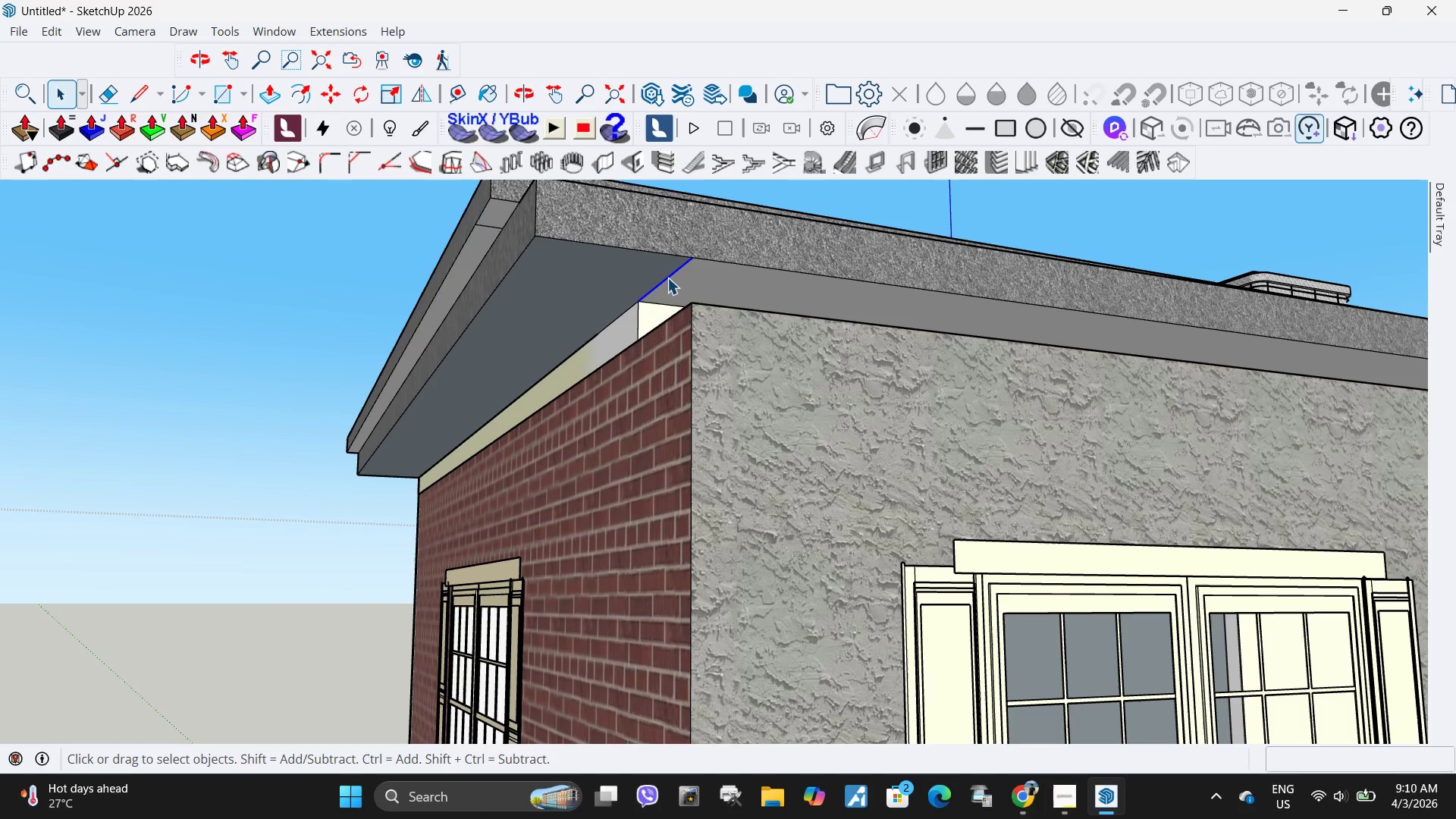 
key(Delete)
 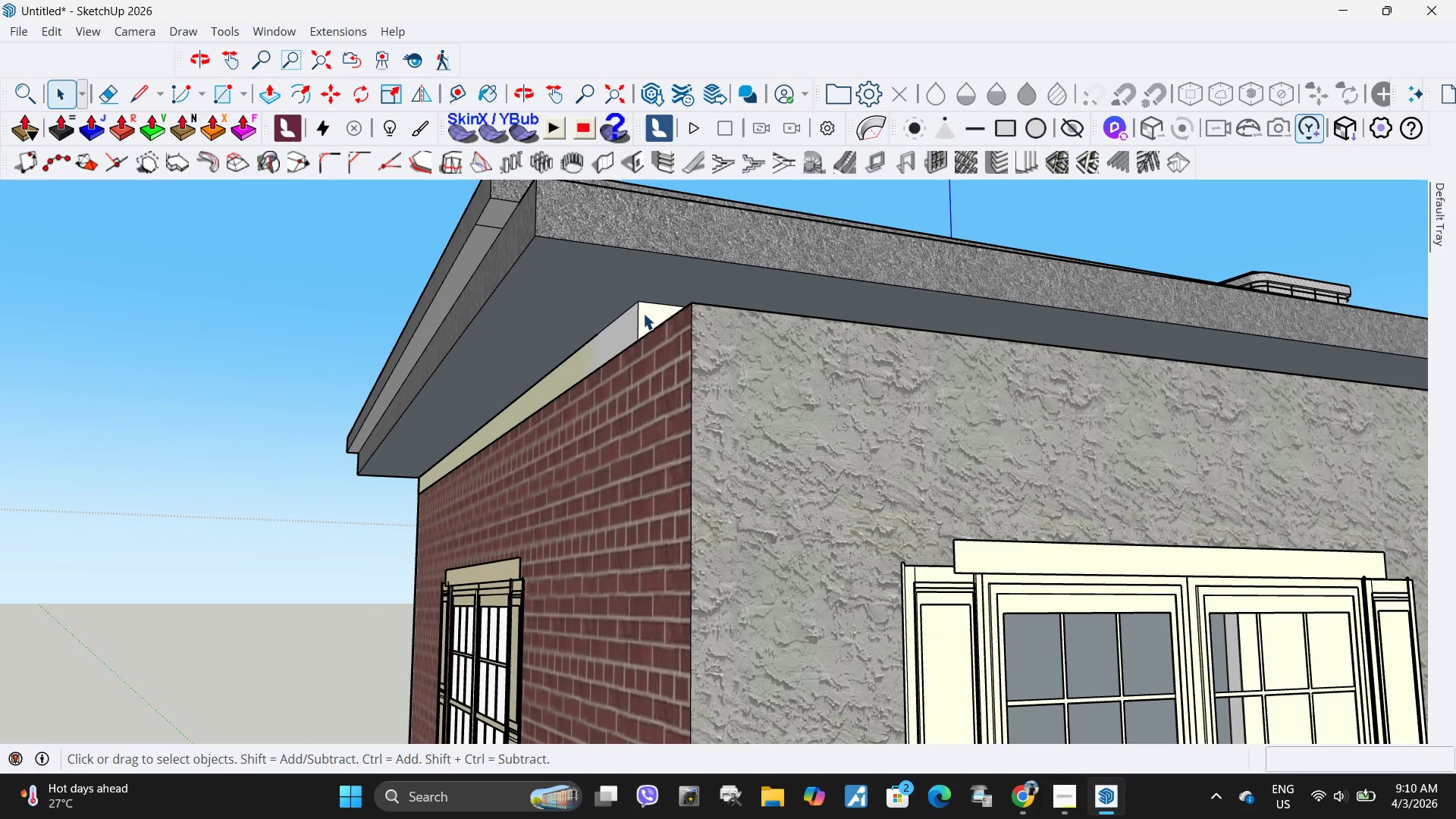 
left_click([643, 313])
 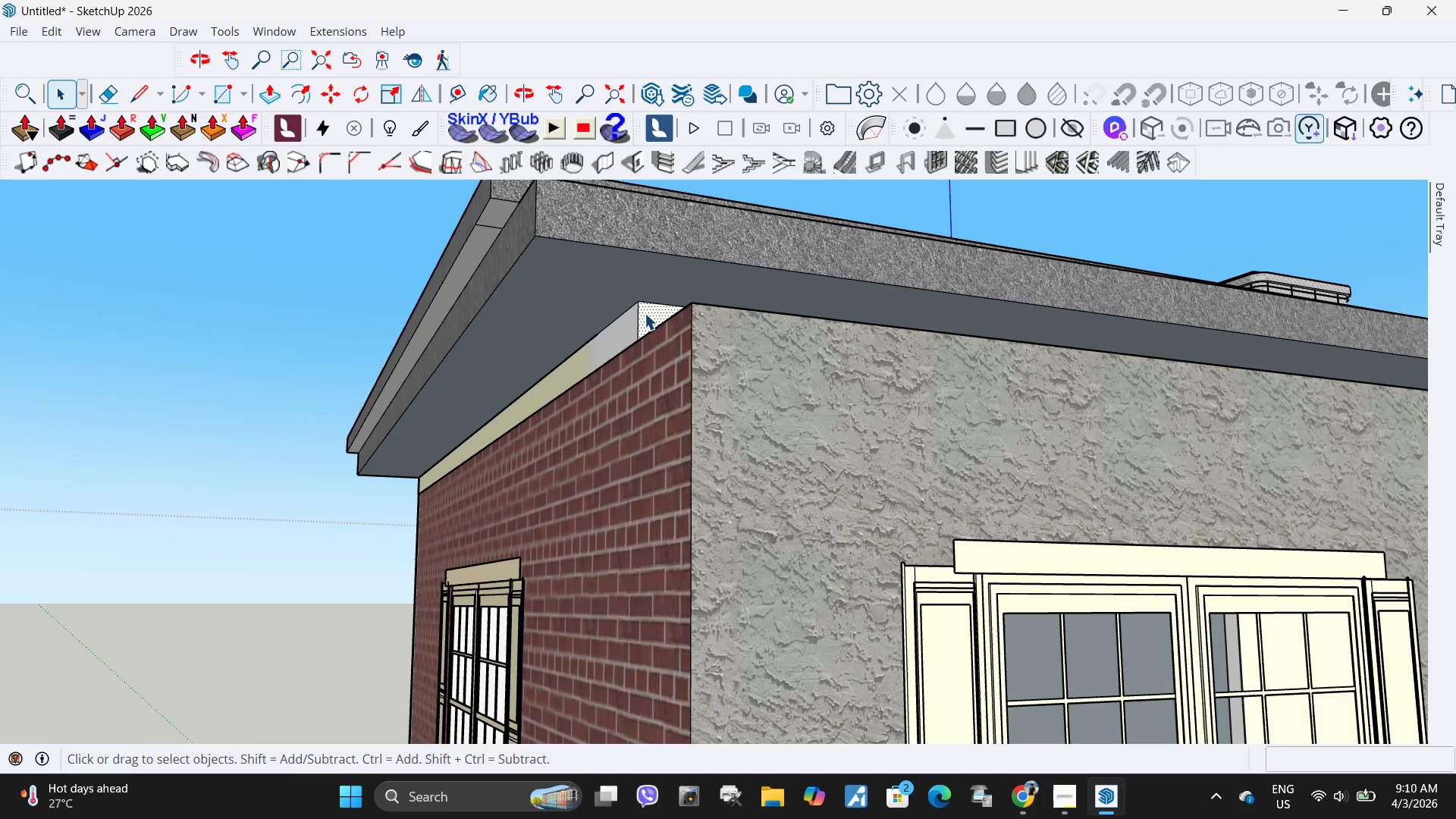 
key(P)
 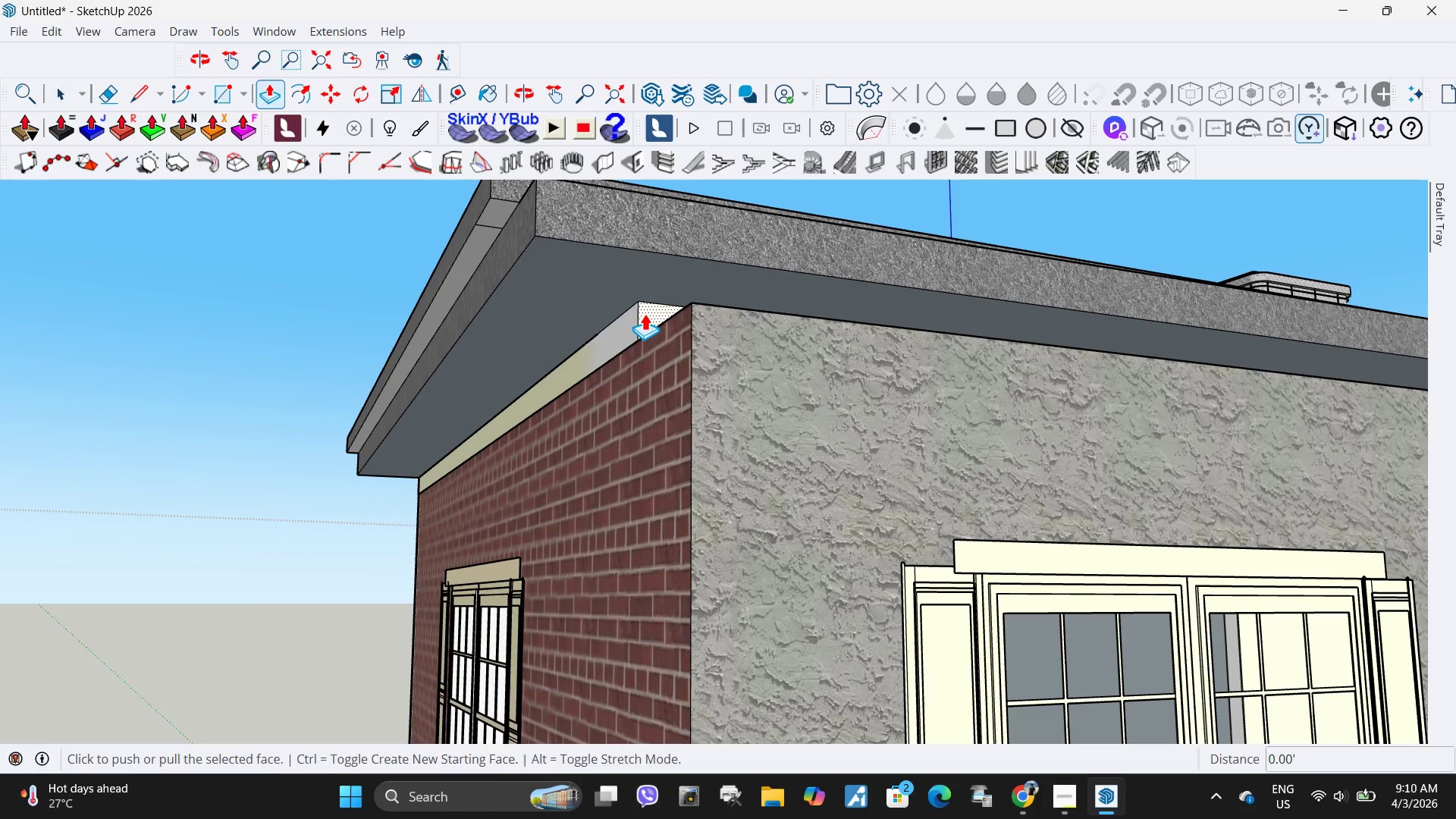 
left_click([645, 313])
 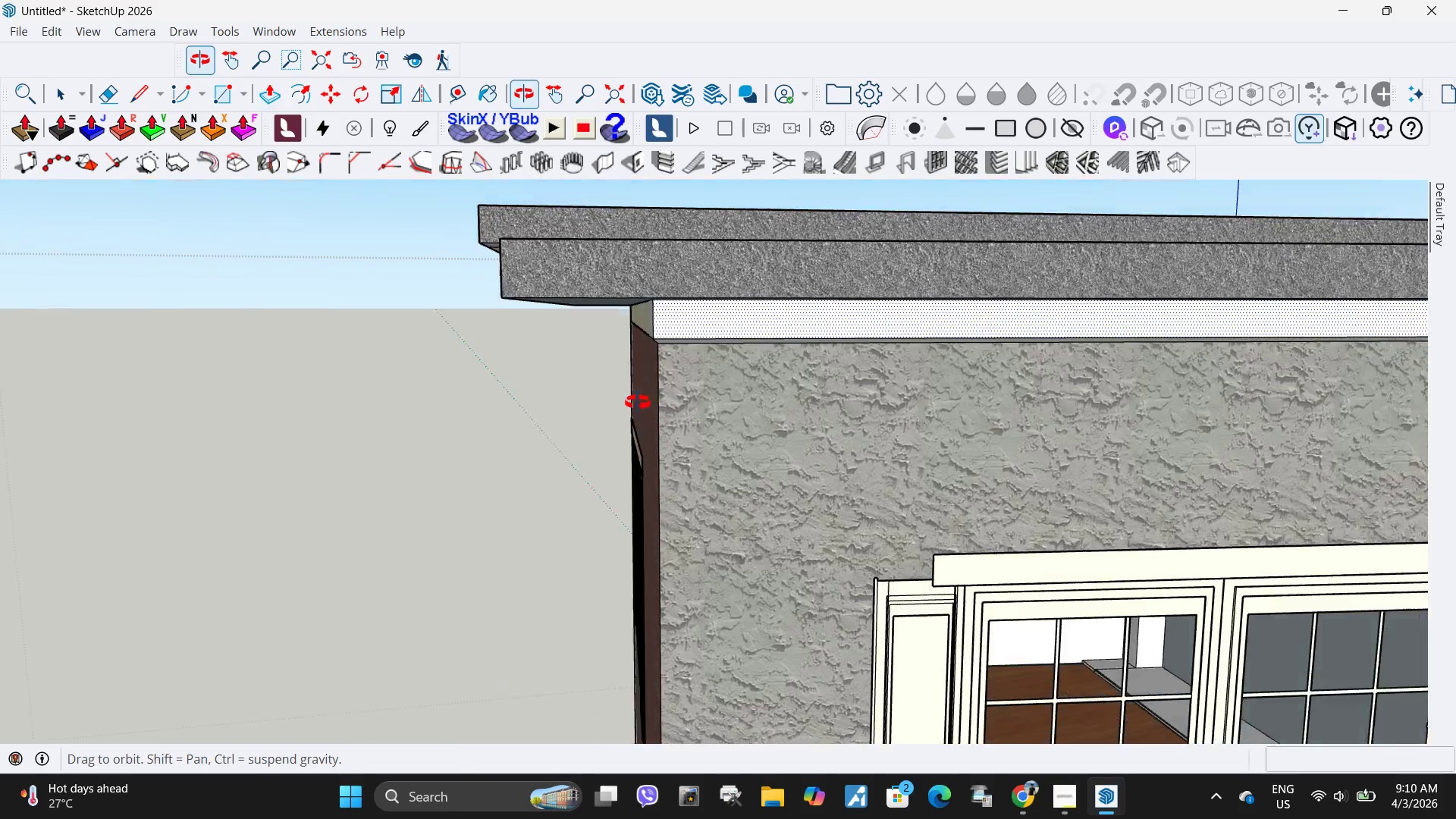 
scroll: coordinate [664, 434], scroll_direction: down, amount: 2.0
 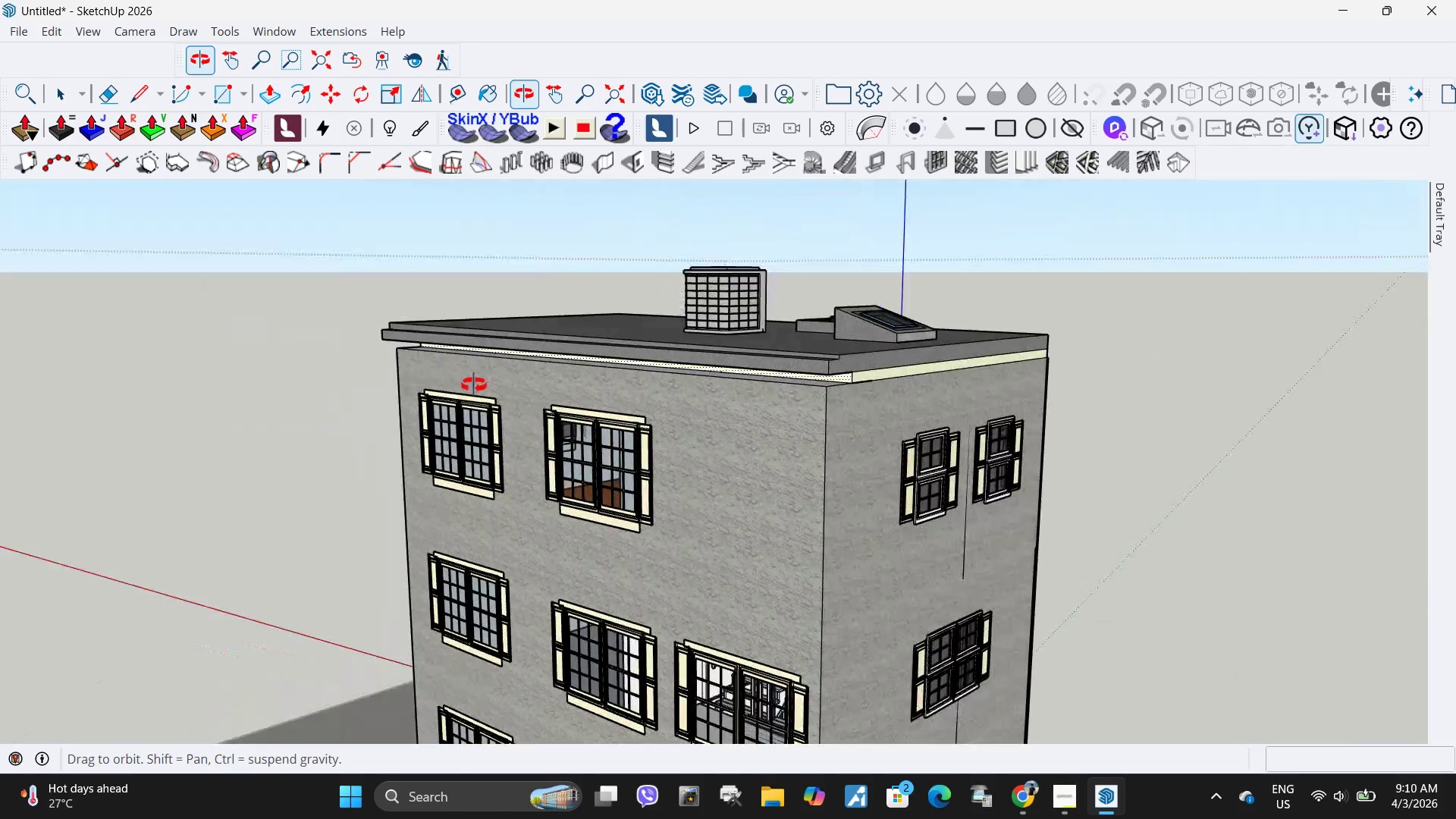 
scroll: coordinate [852, 394], scroll_direction: up, amount: 17.0
 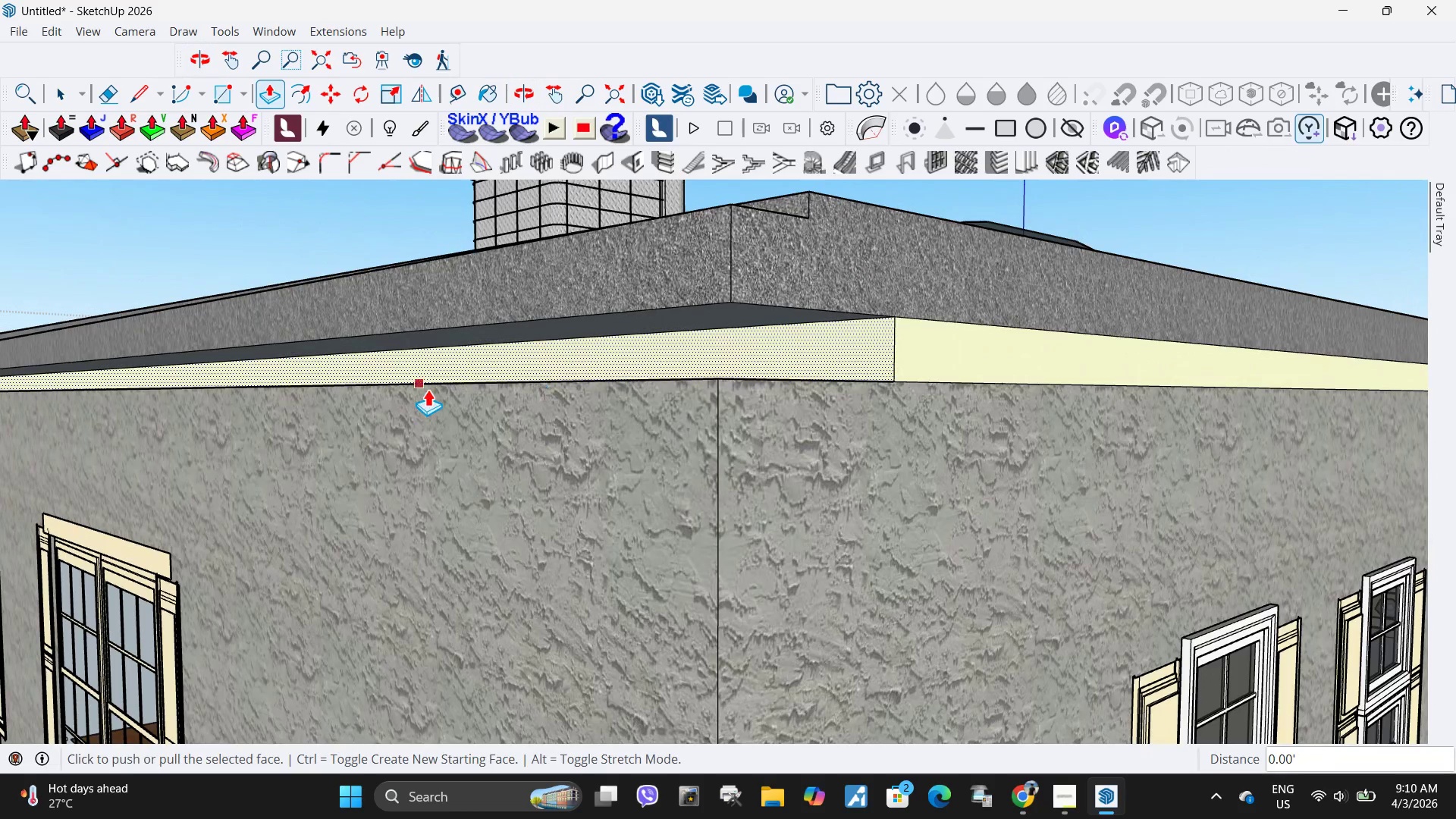 
key(Space)
 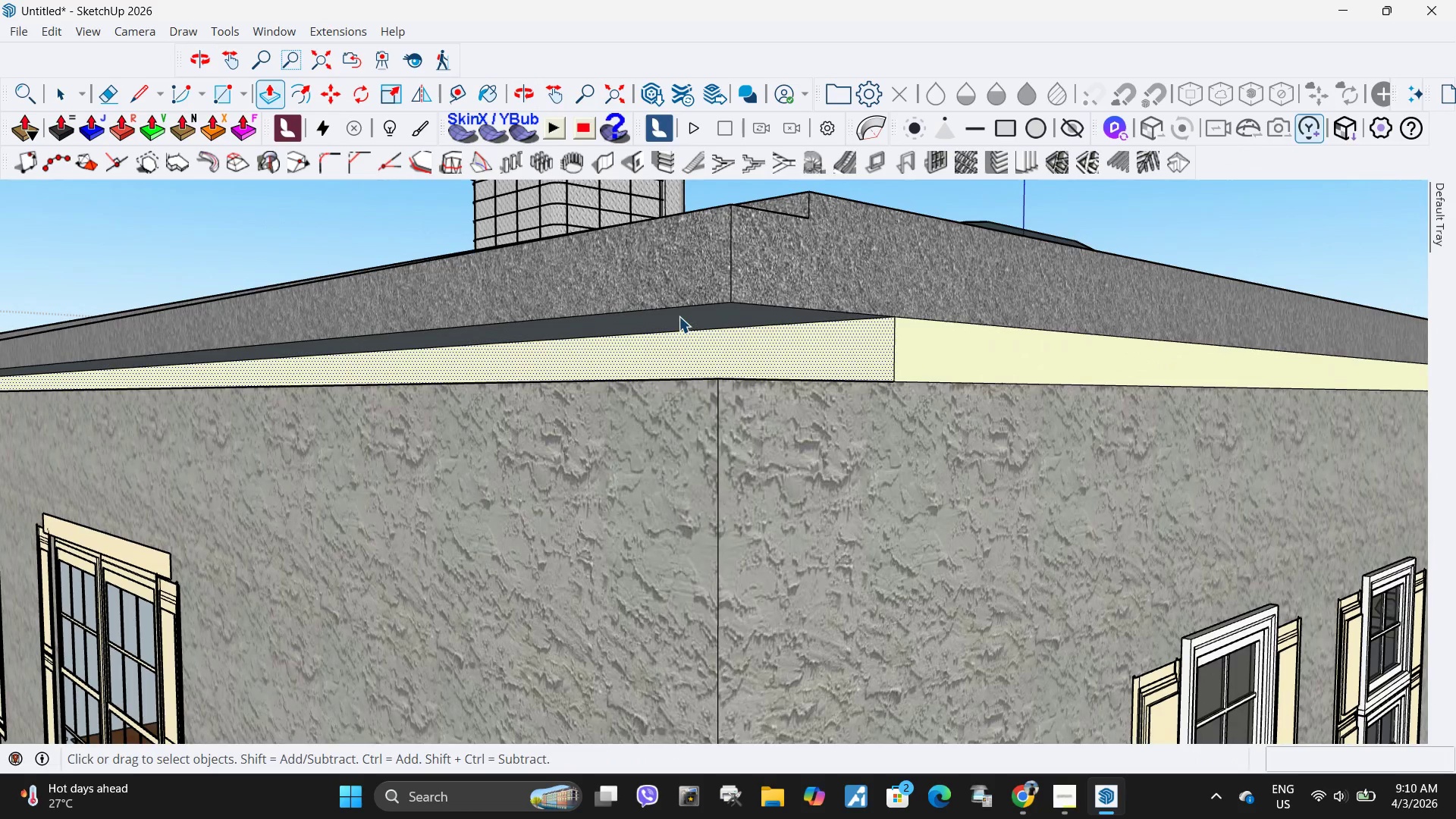 
left_click([679, 316])
 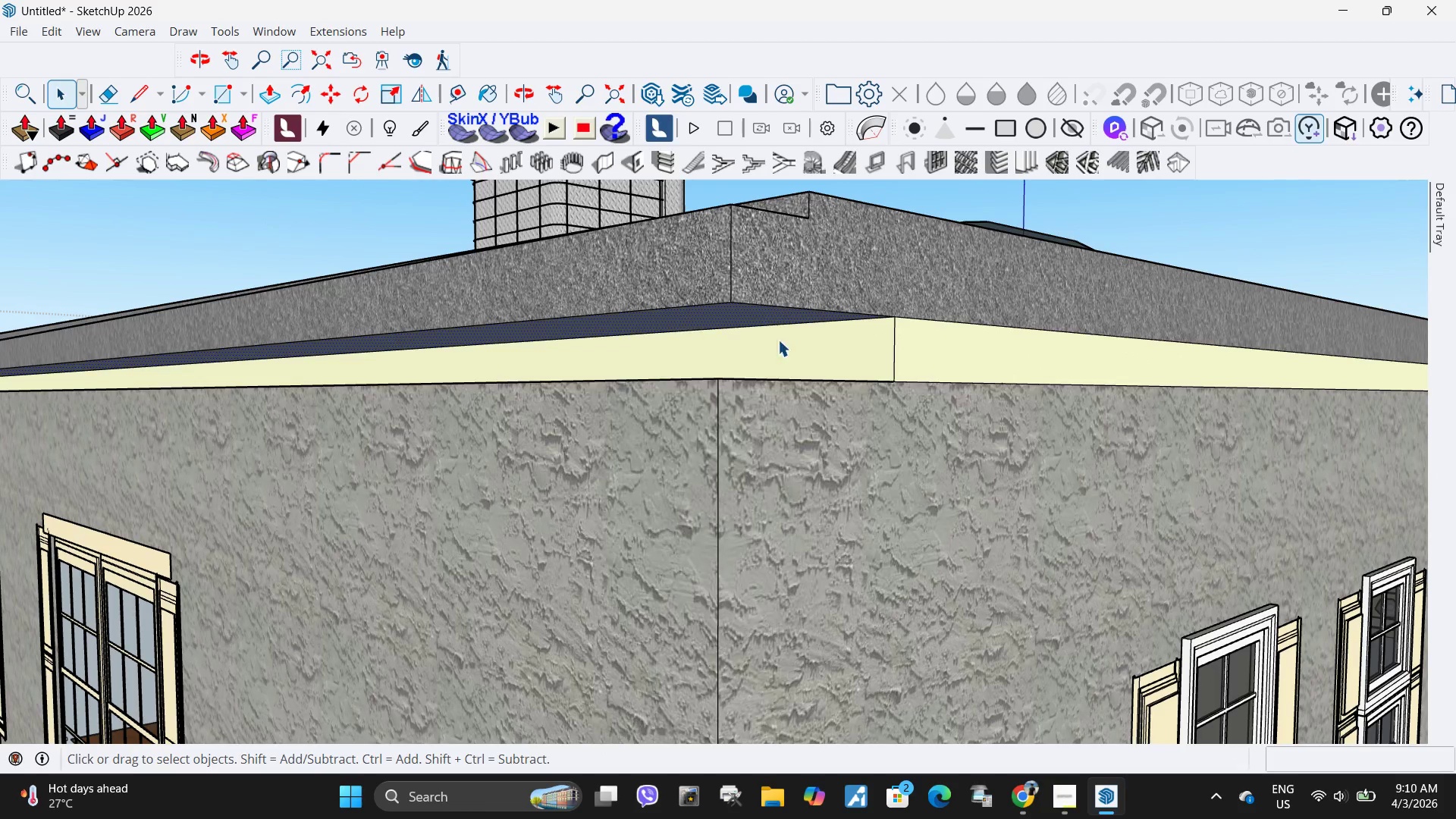 
left_click([812, 342])
 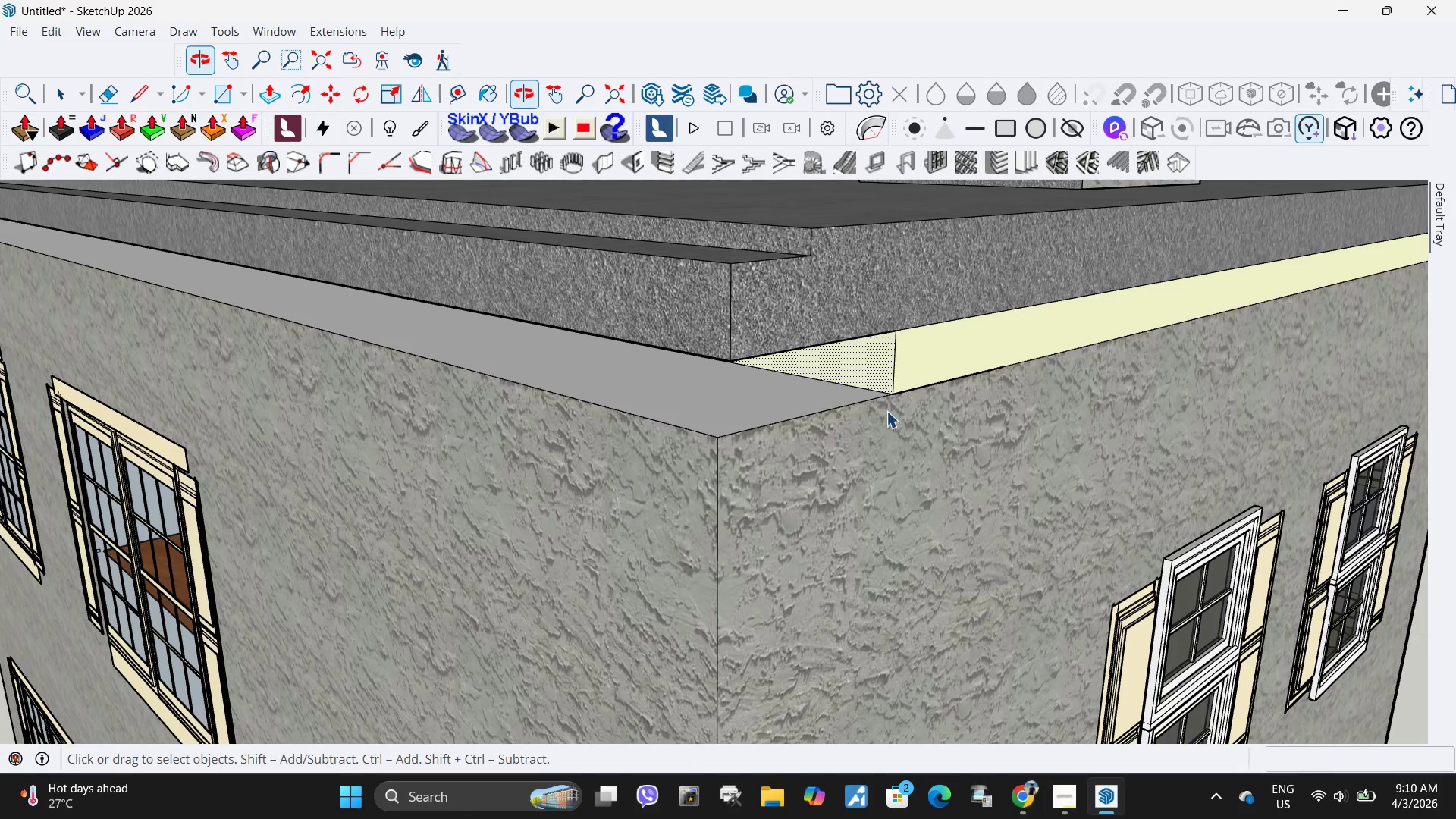 
scroll: coordinate [870, 421], scroll_direction: up, amount: 26.0
 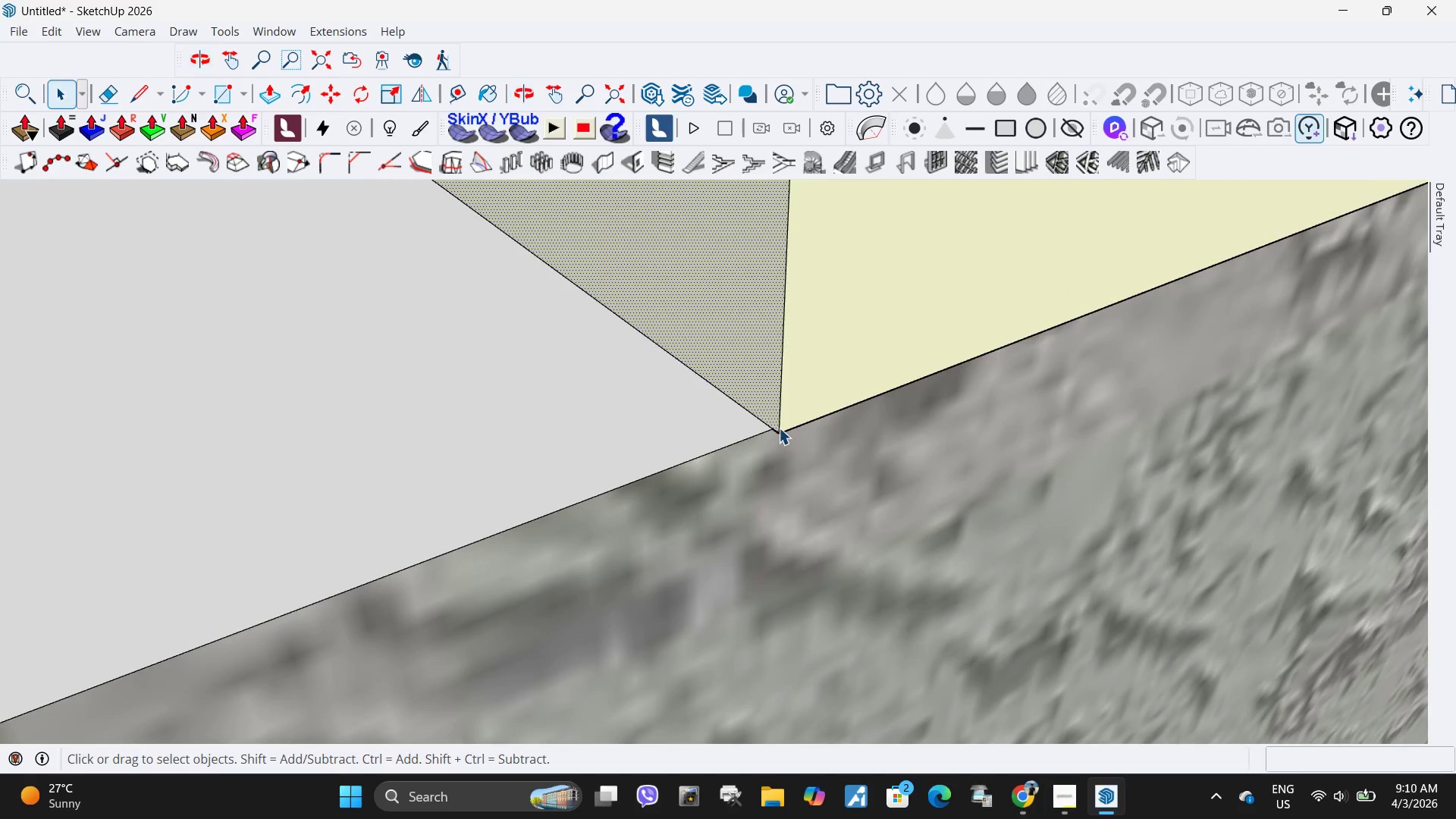 
scroll: coordinate [528, 549], scroll_direction: down, amount: 55.0
 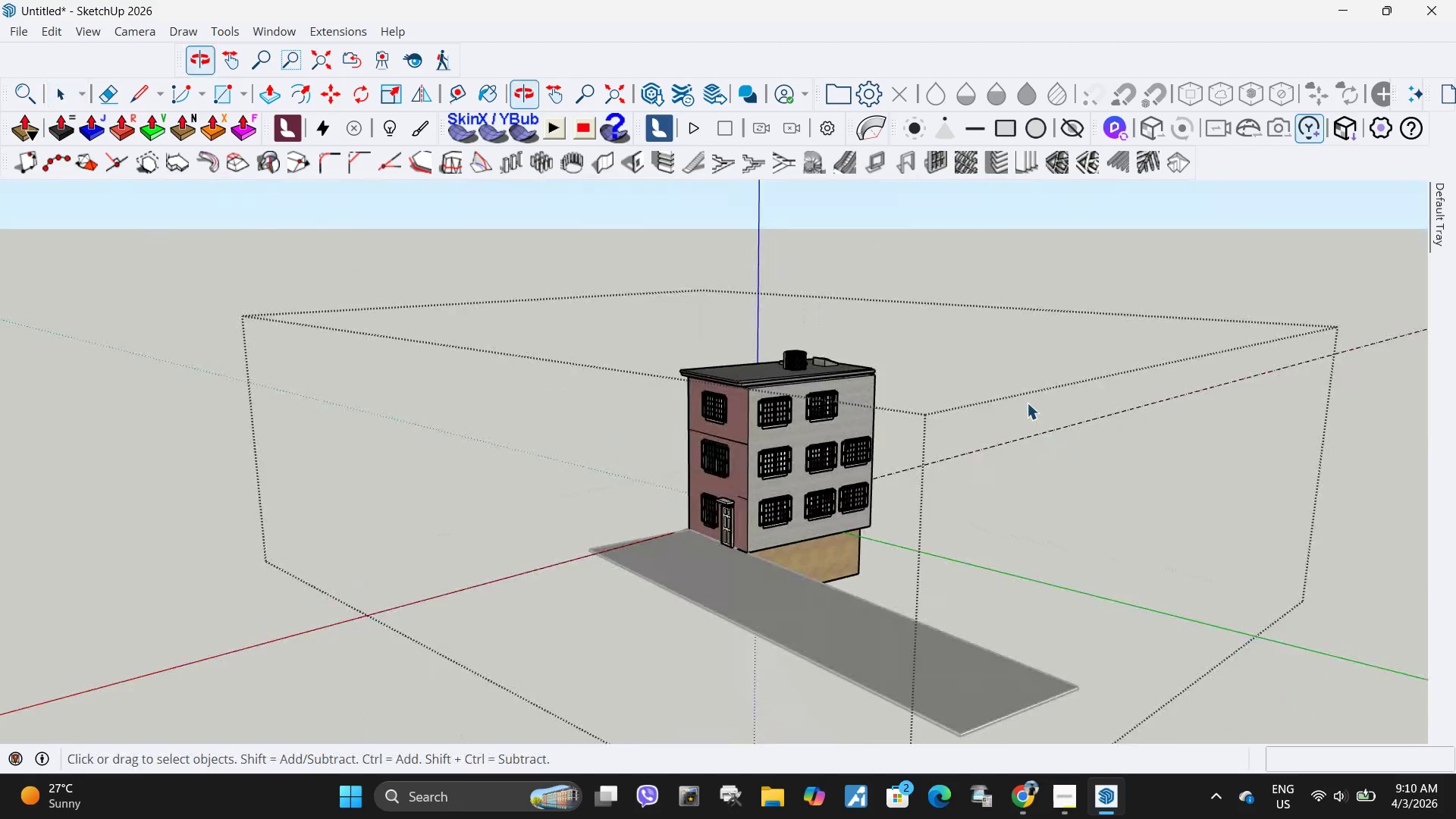 
scroll: coordinate [628, 342], scroll_direction: up, amount: 14.0
 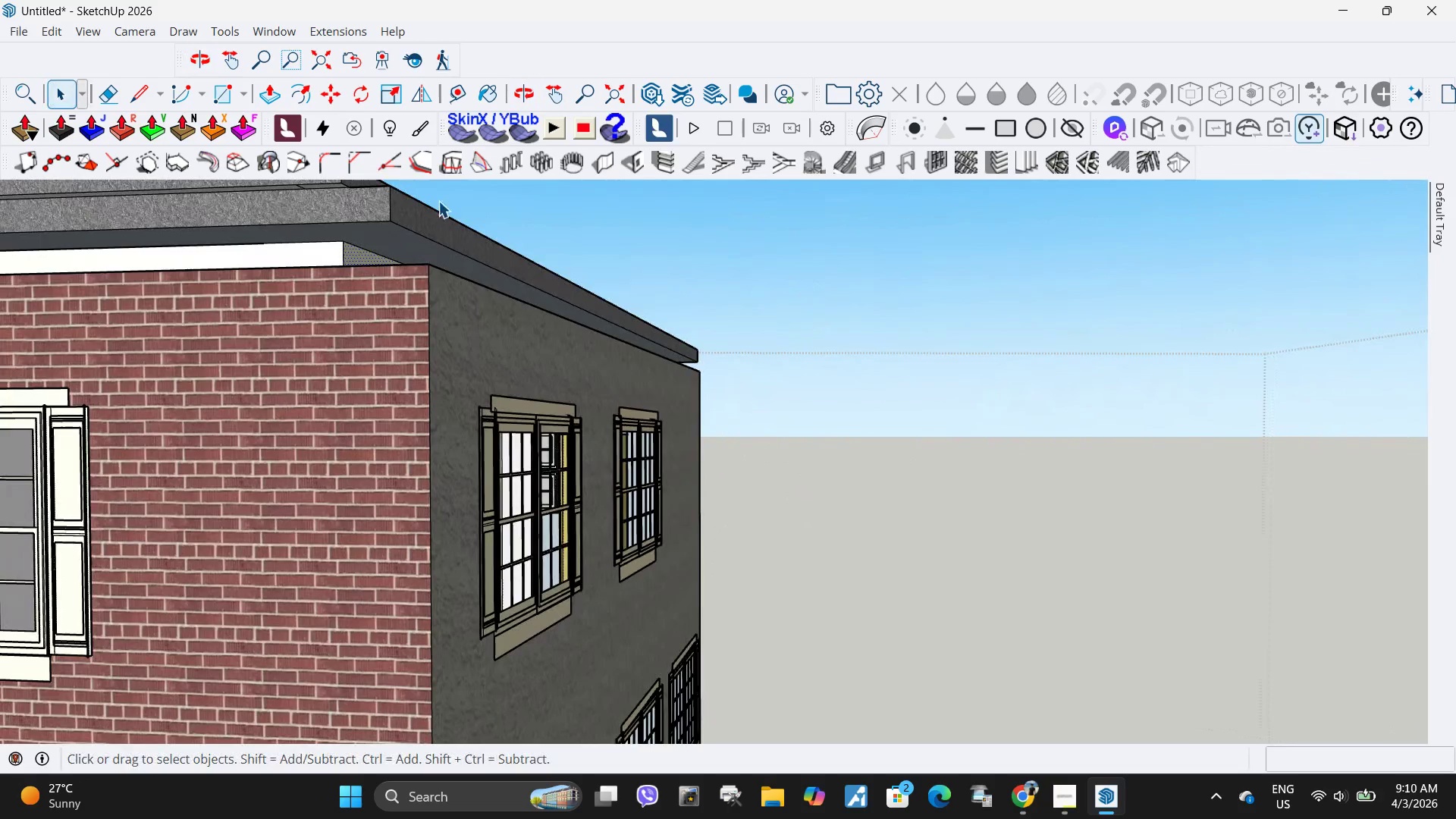 
left_click([398, 243])
 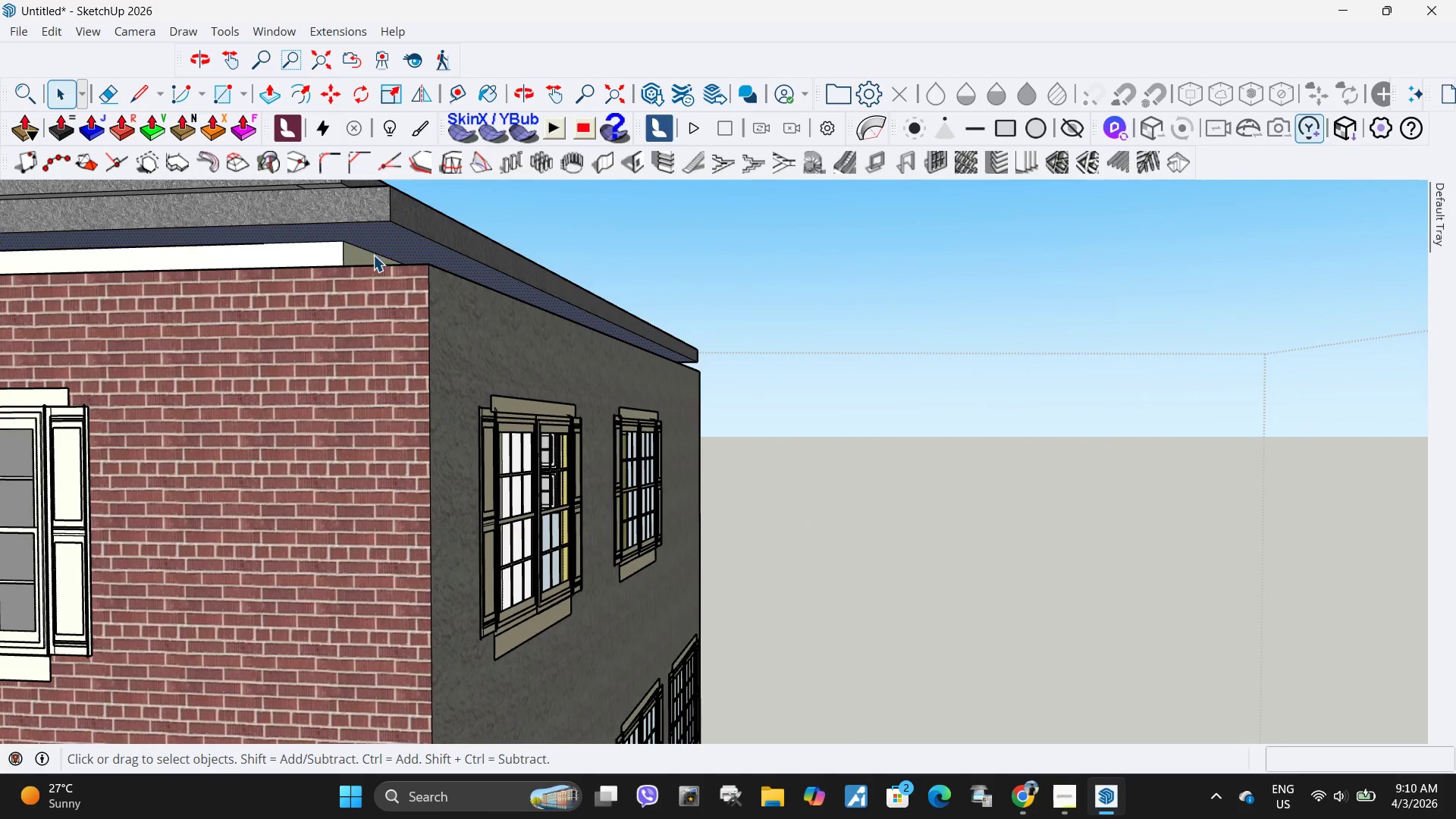 
left_click([362, 259])
 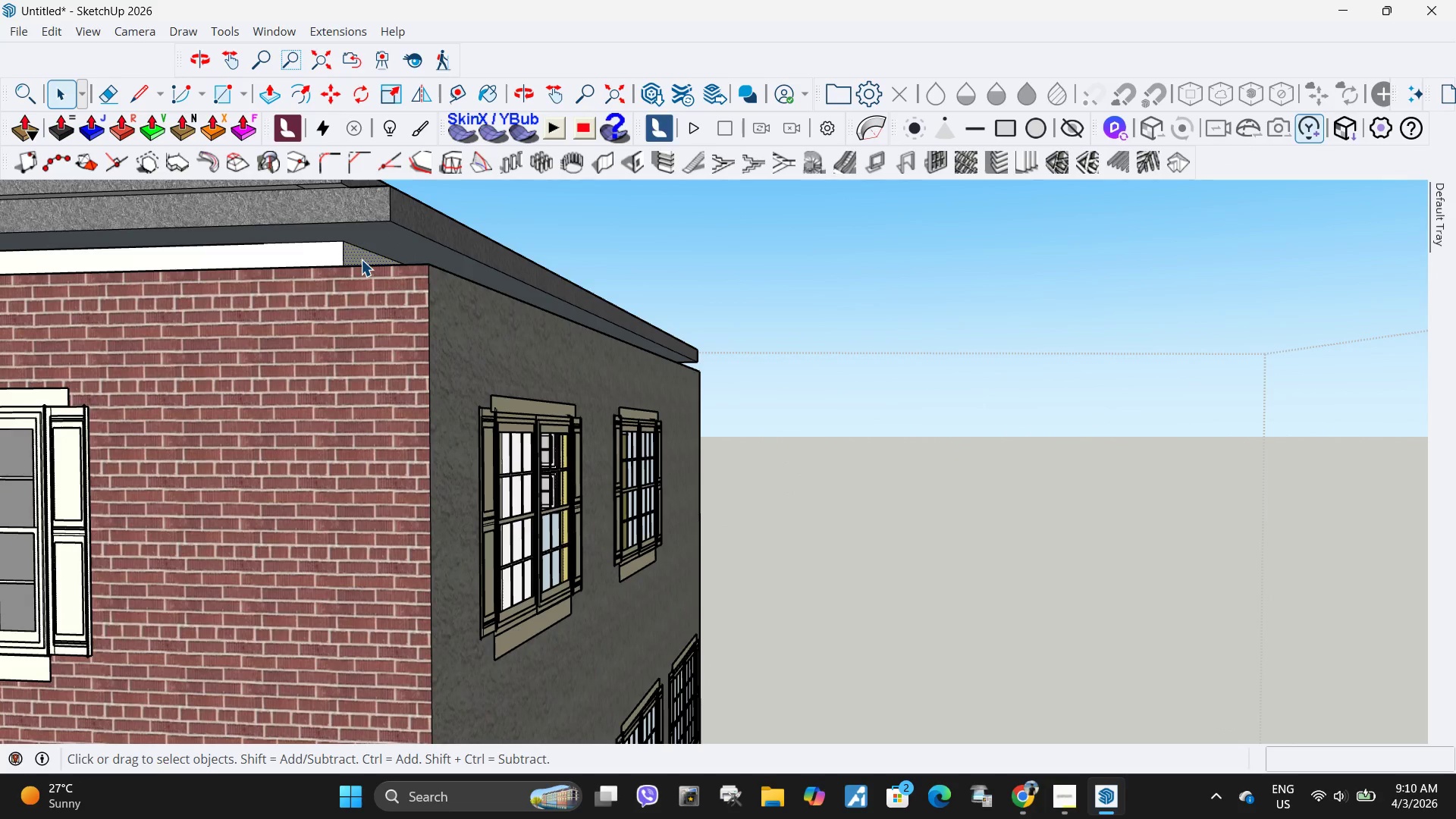 
key(P)
 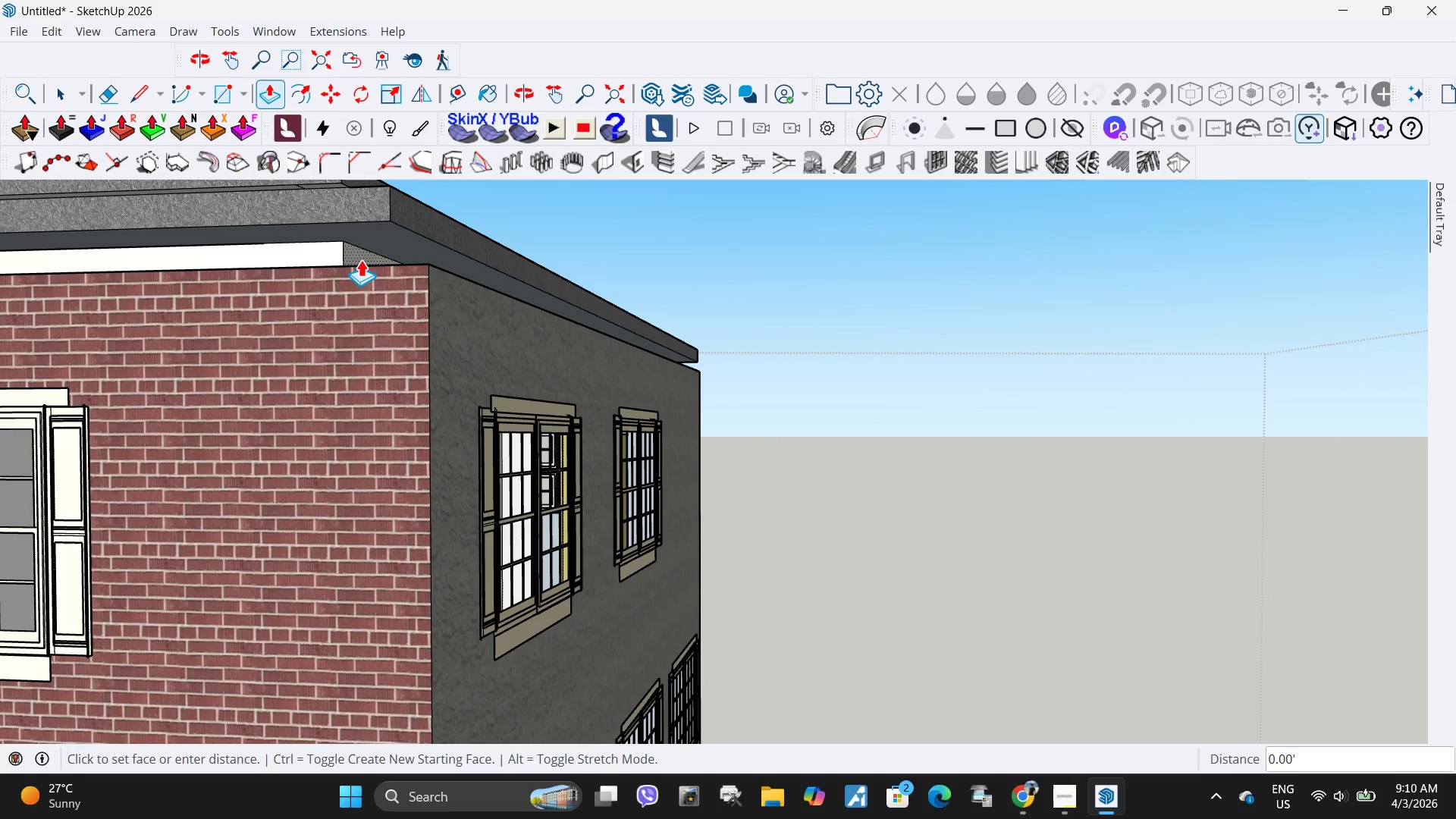 
left_click([361, 259])
 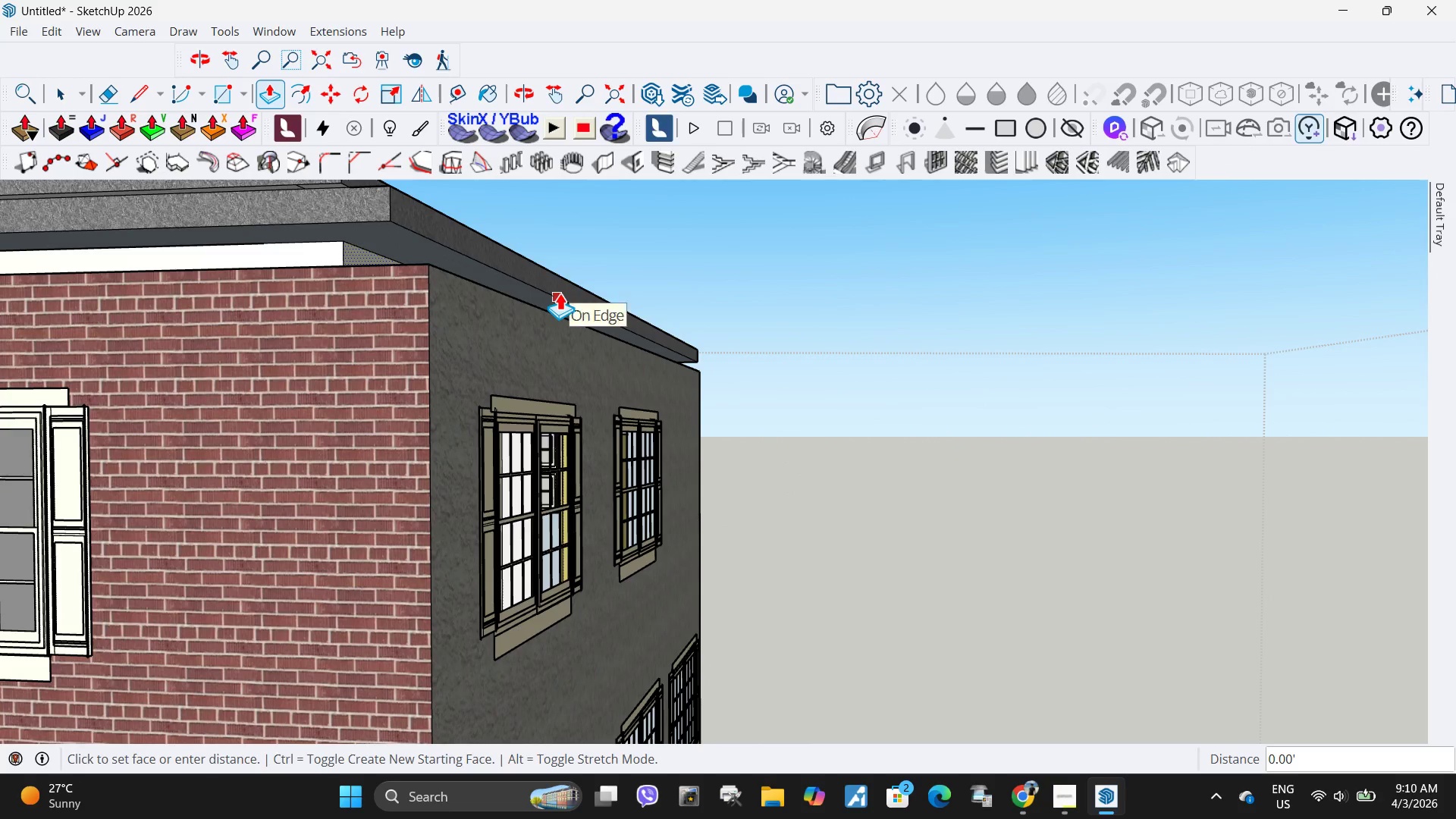 
left_click([550, 289])
 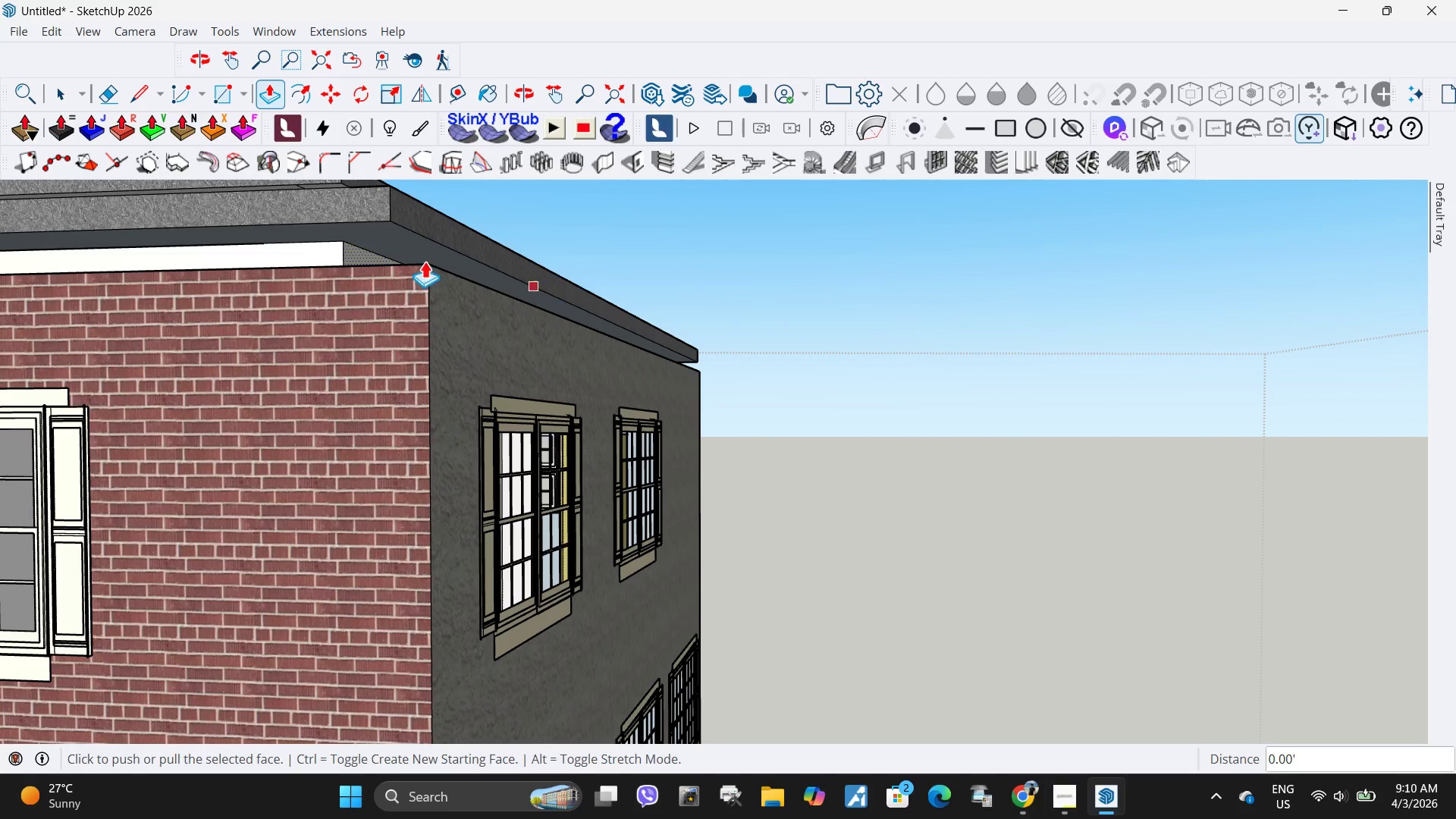 
key(Space)
 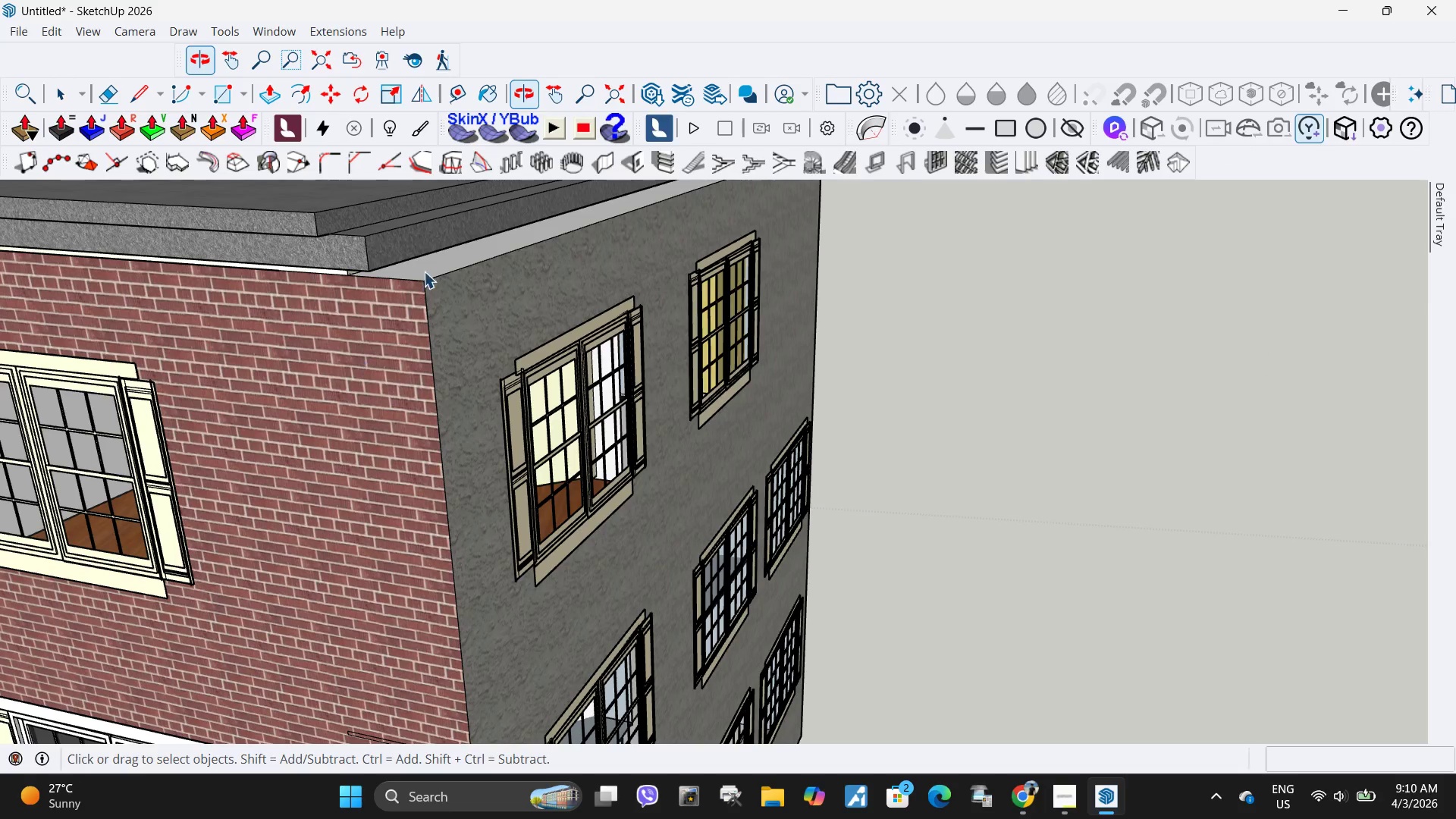 
left_click([424, 268])
 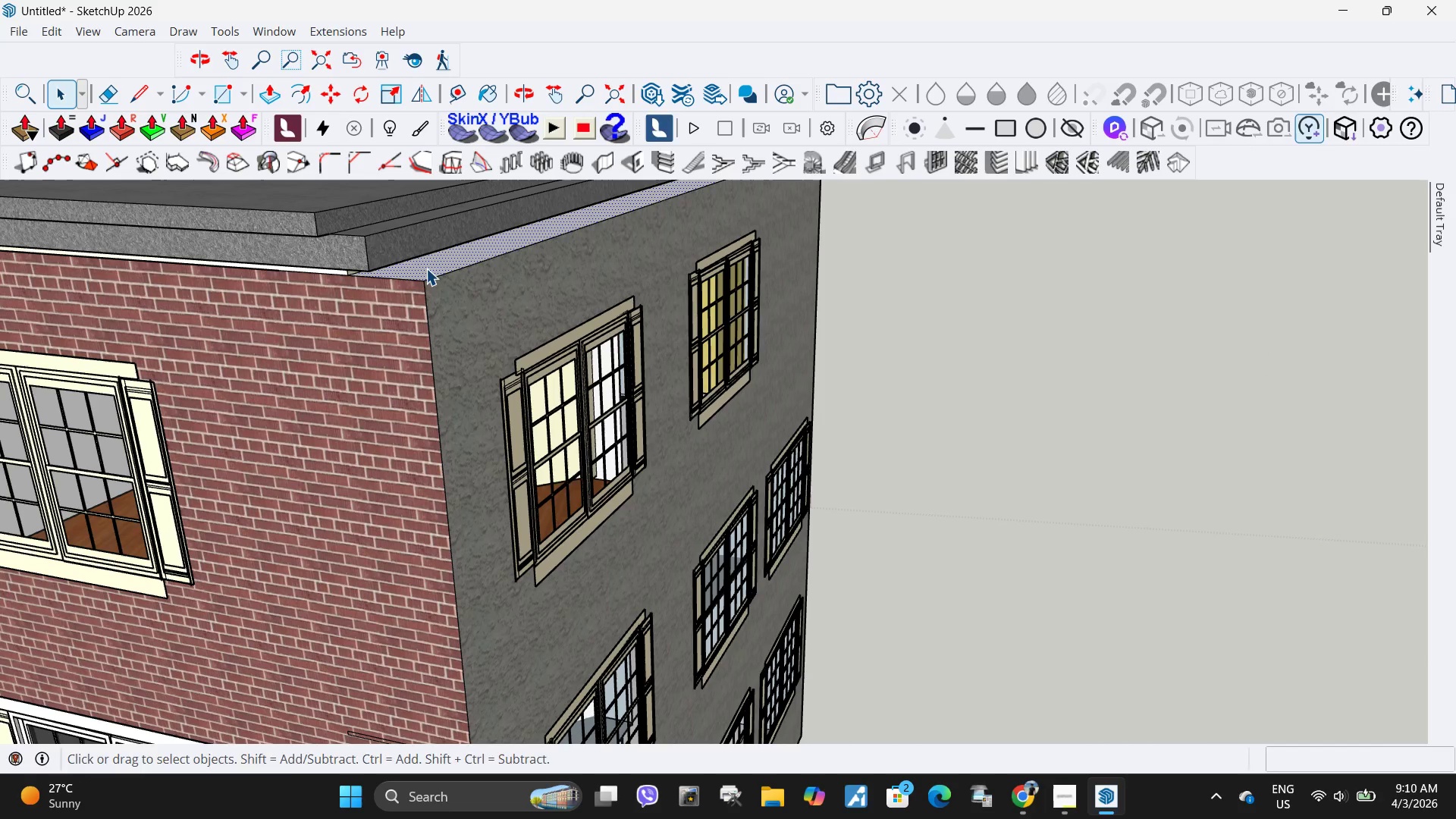 
key(P)
 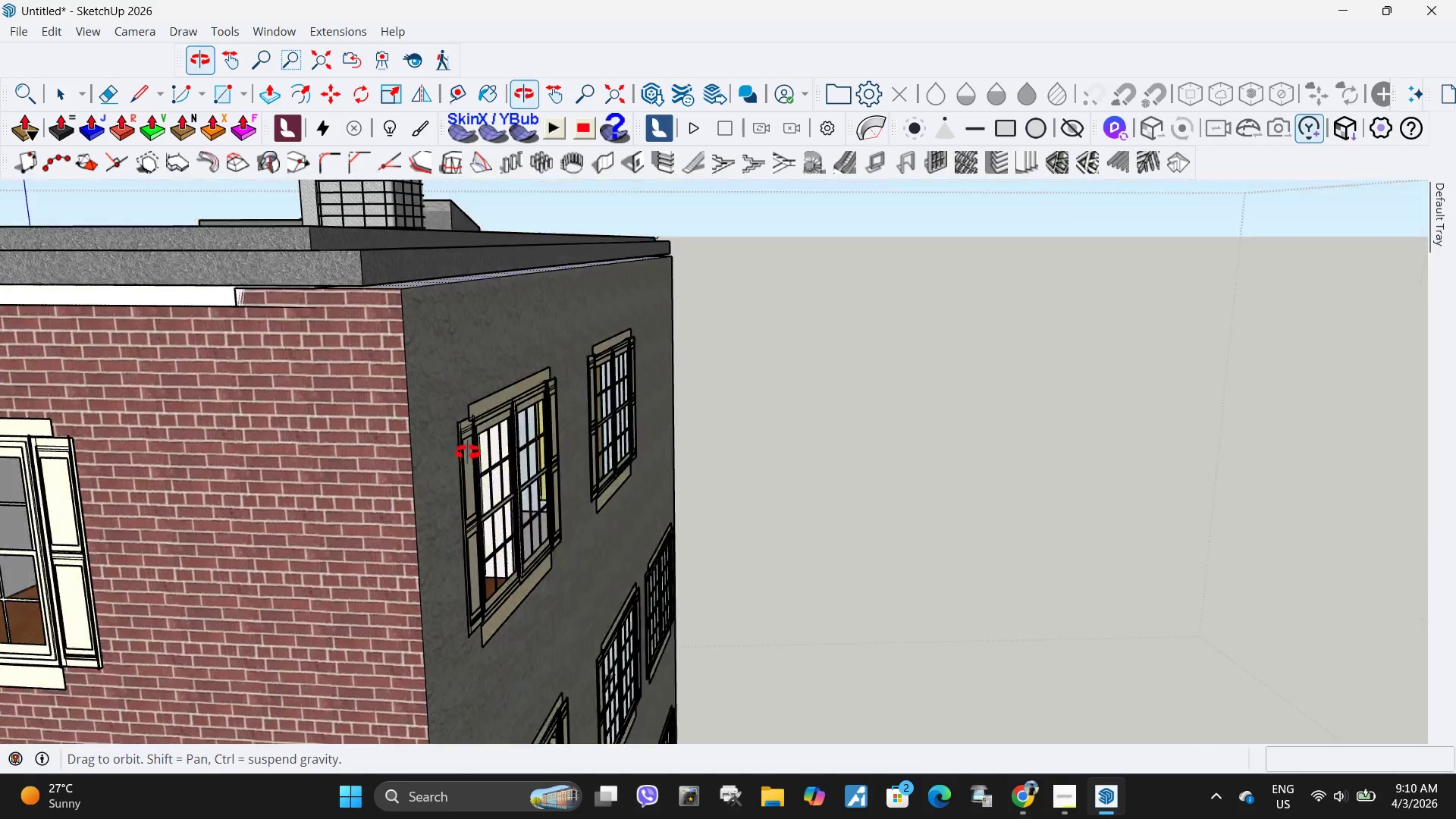 
key(Control+ControlLeft)
 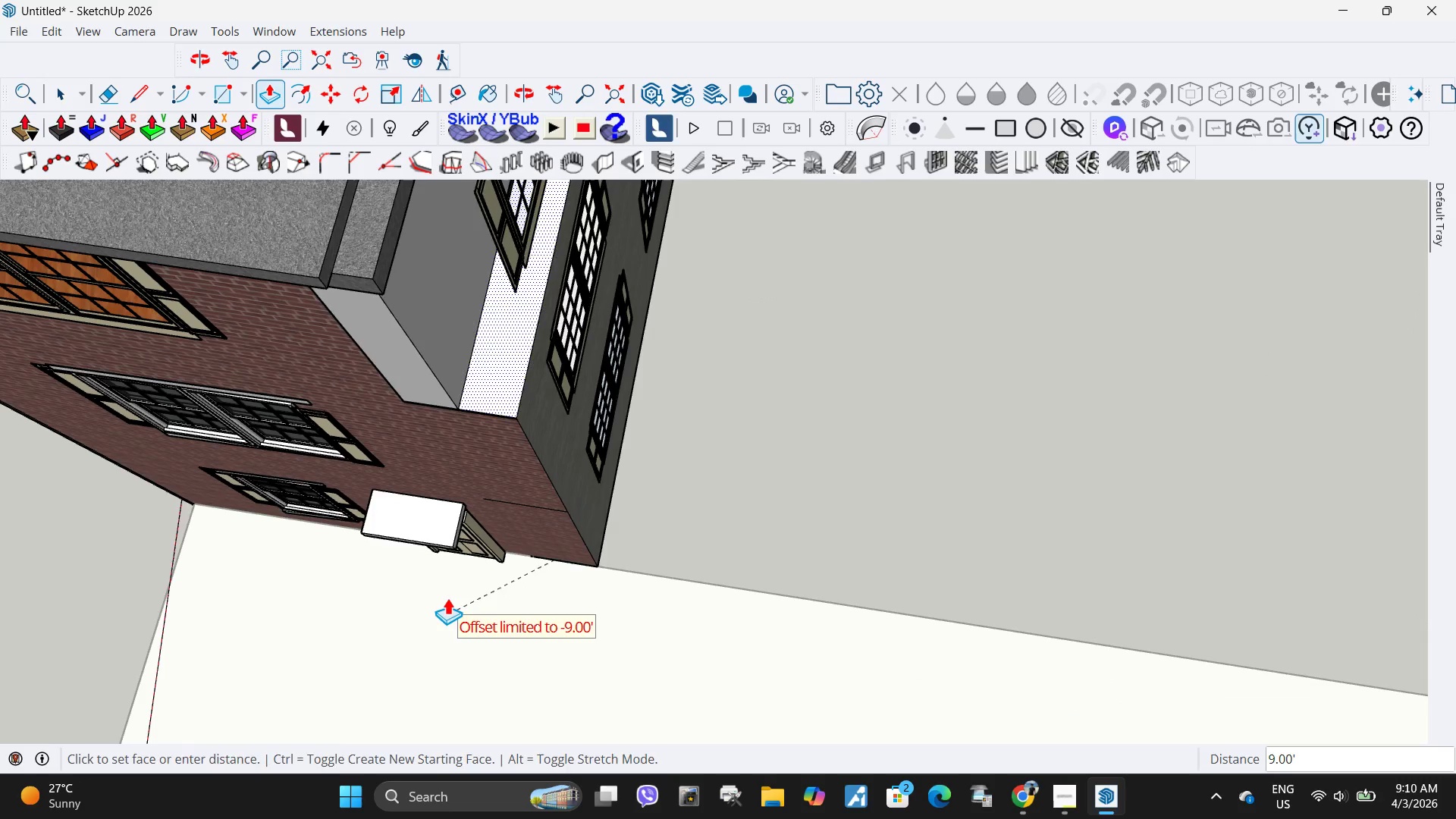 
key(Control+X)
 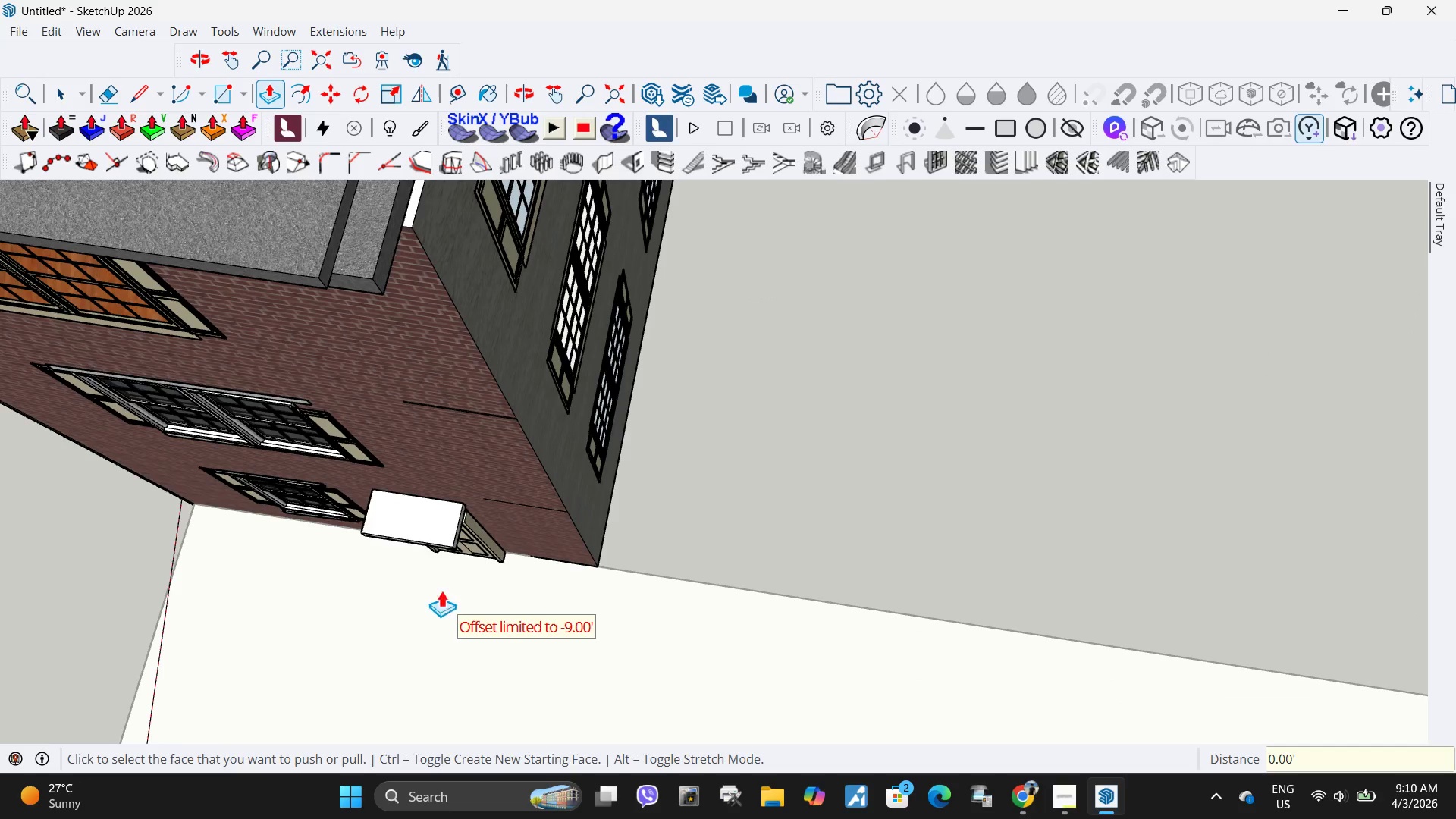 
scroll: coordinate [659, 635], scroll_direction: down, amount: 11.0
 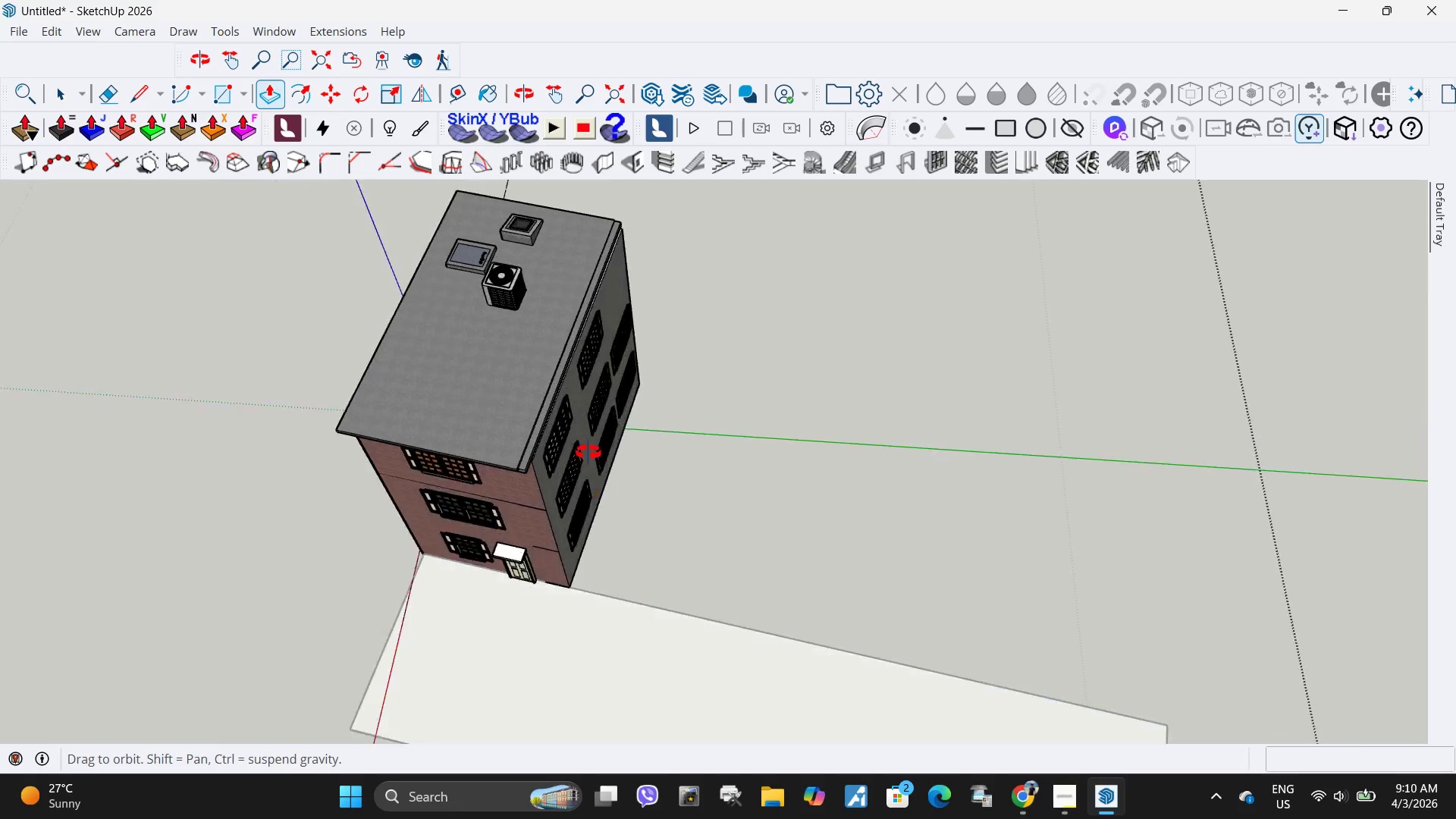 
key(Space)
 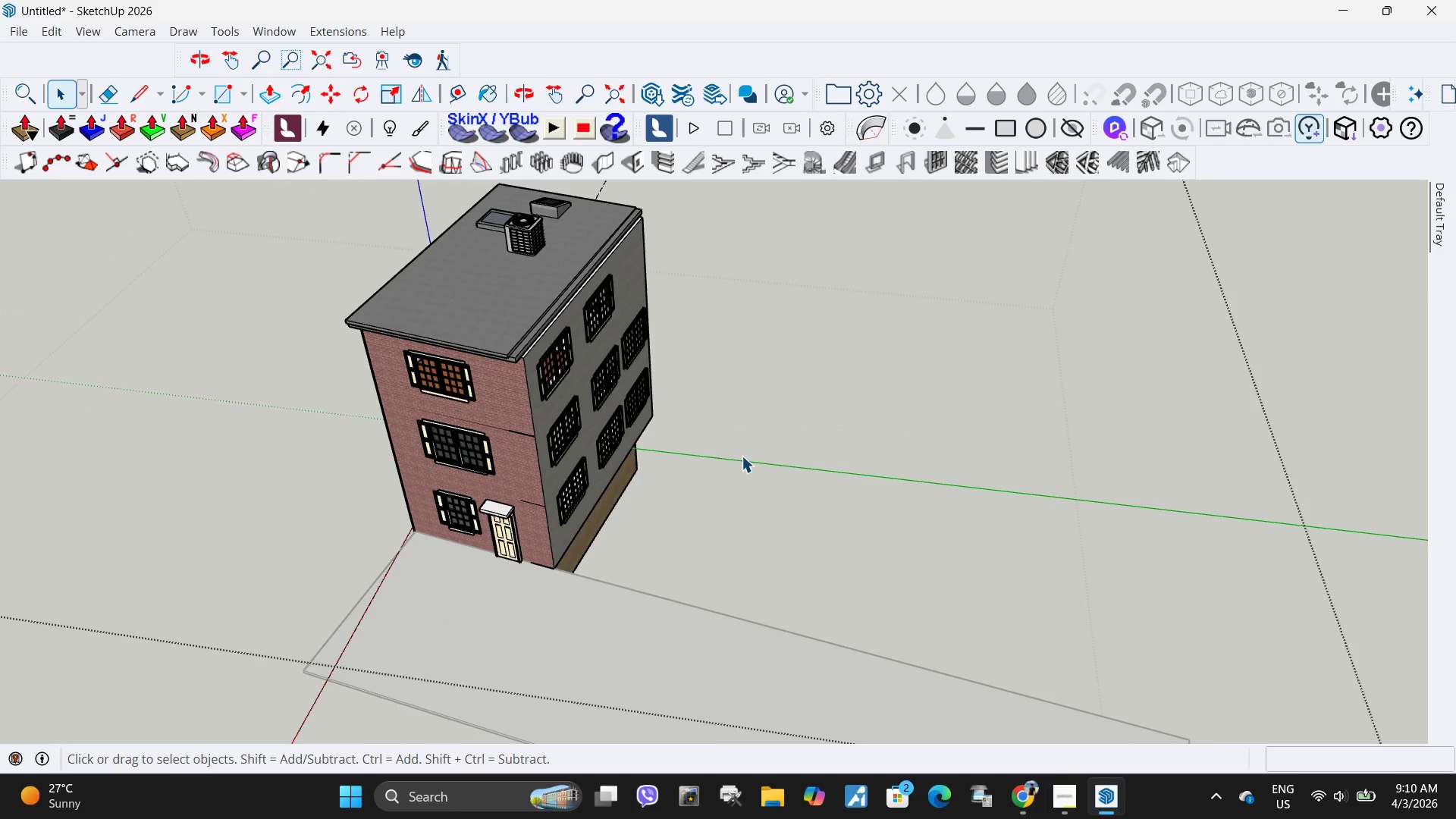 
left_click([742, 456])
 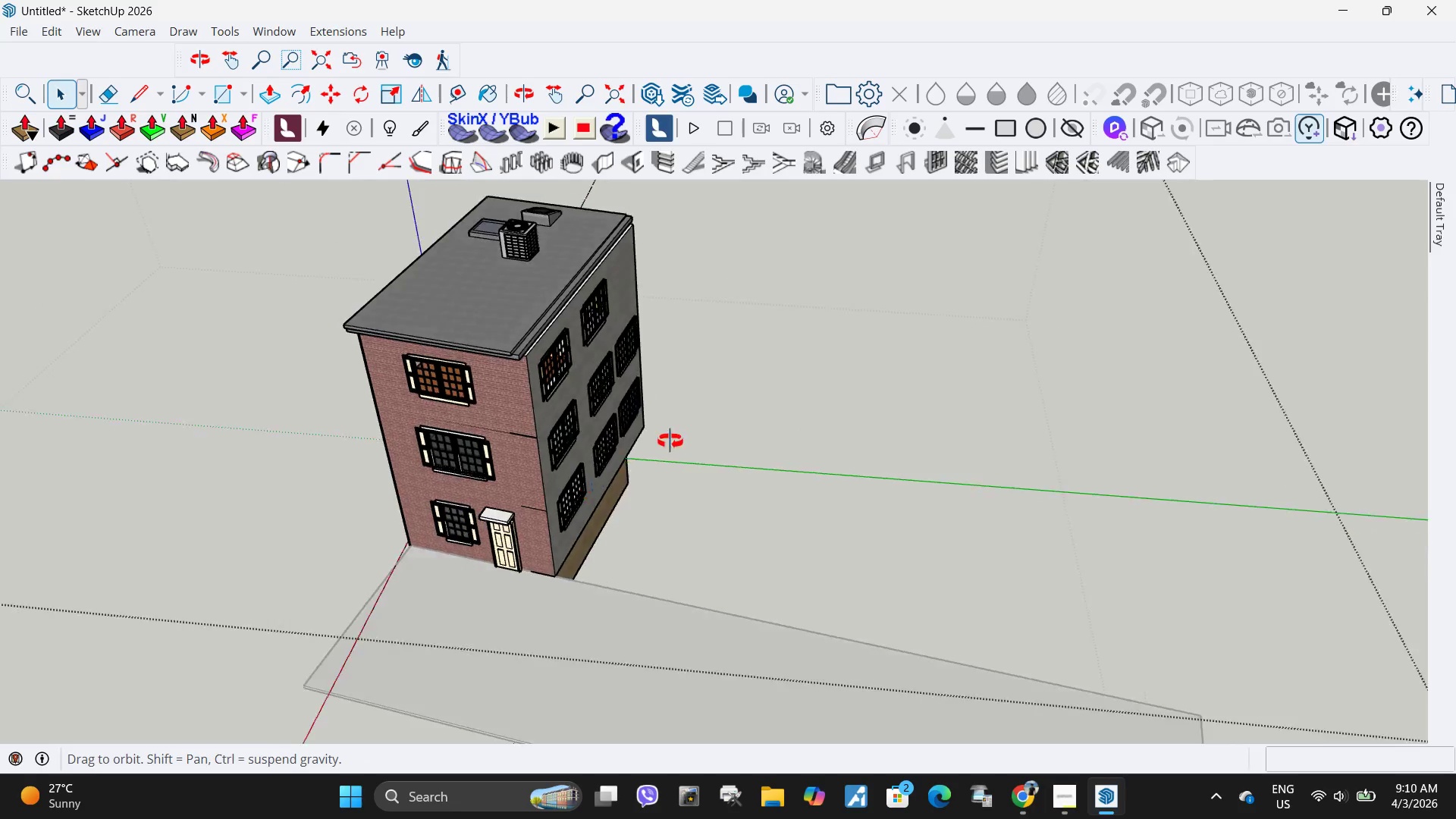 
key(Control+Z)
 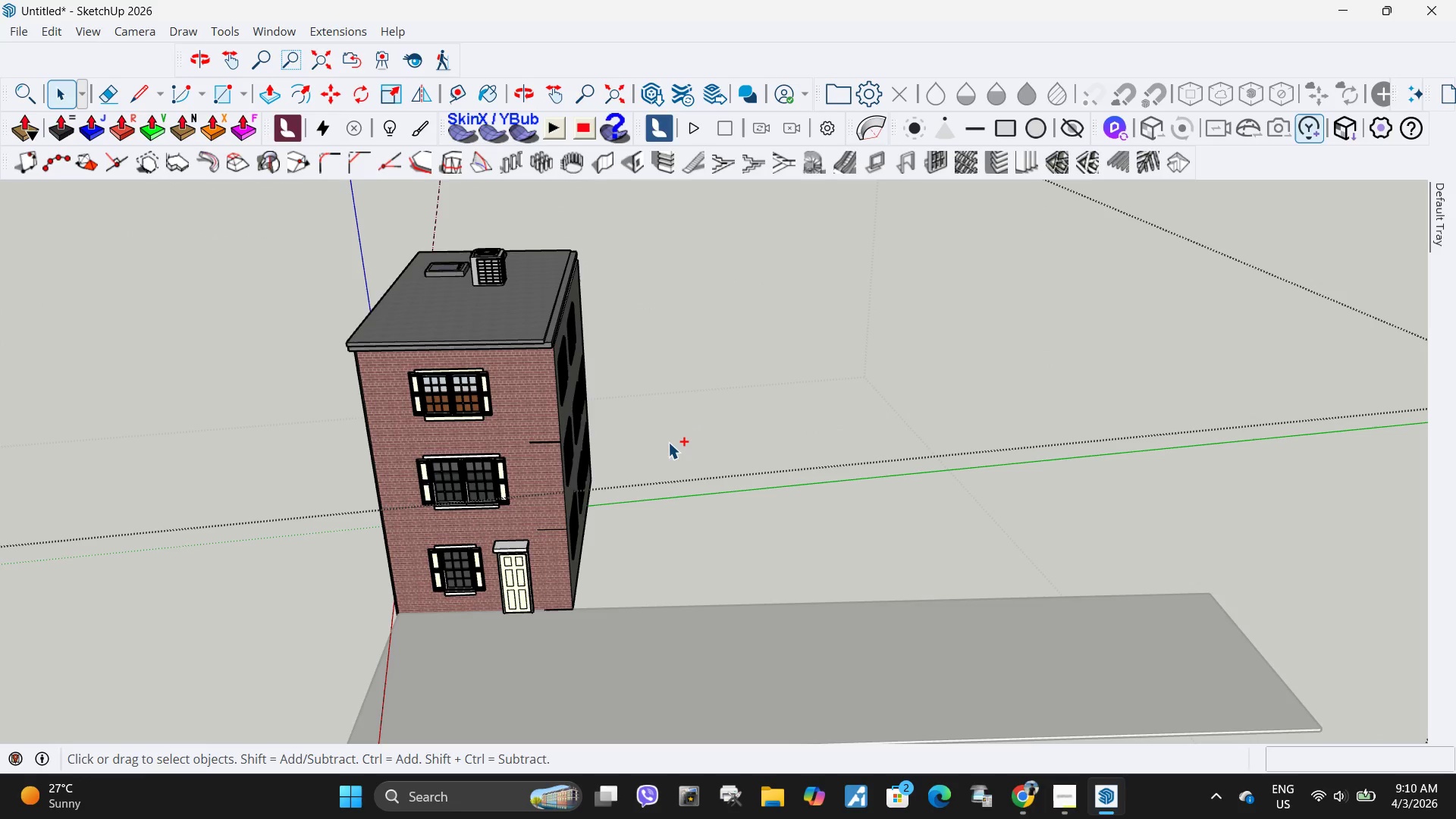 
key(Control+Z)
 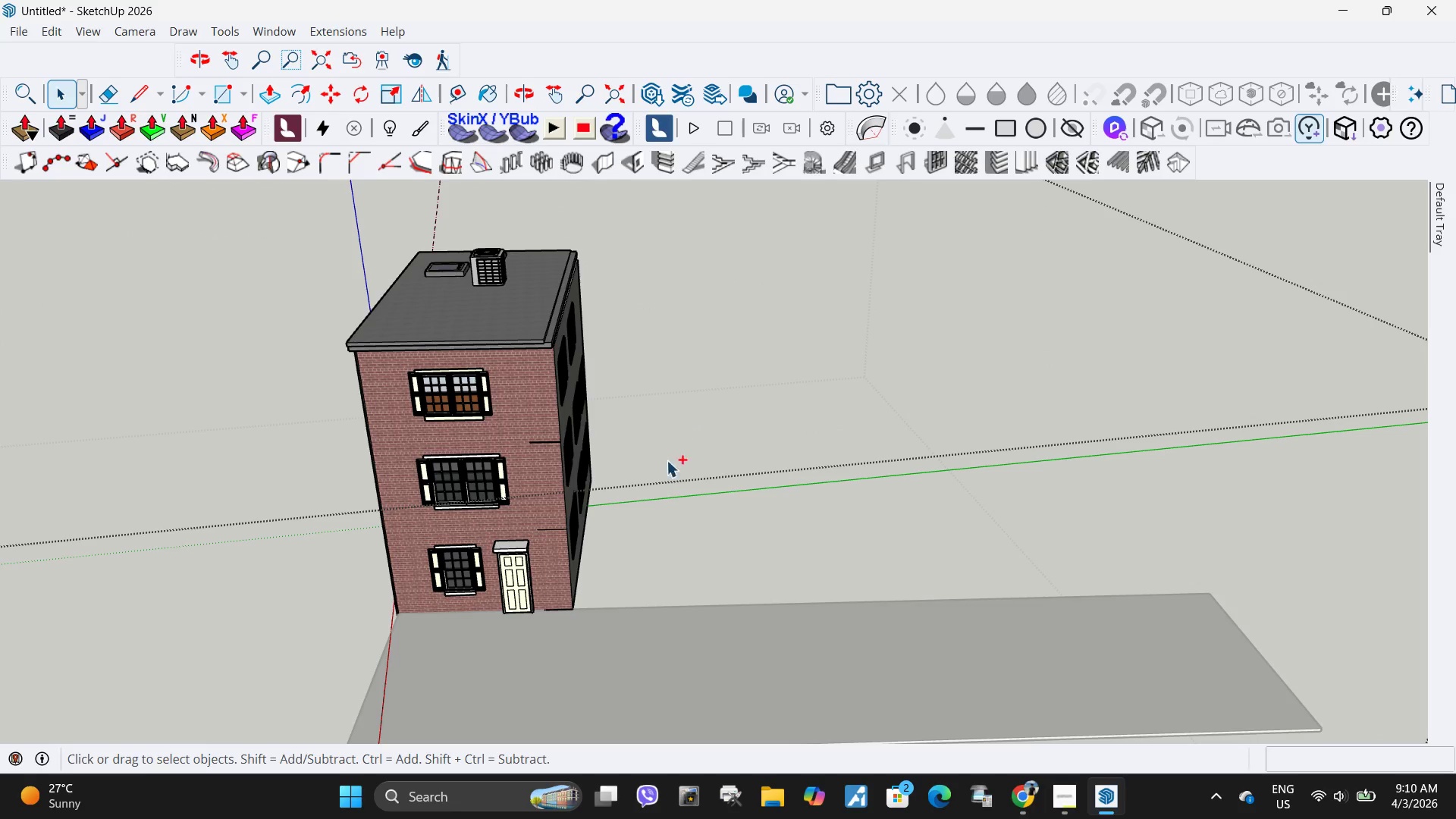 
key(Control+Z)
 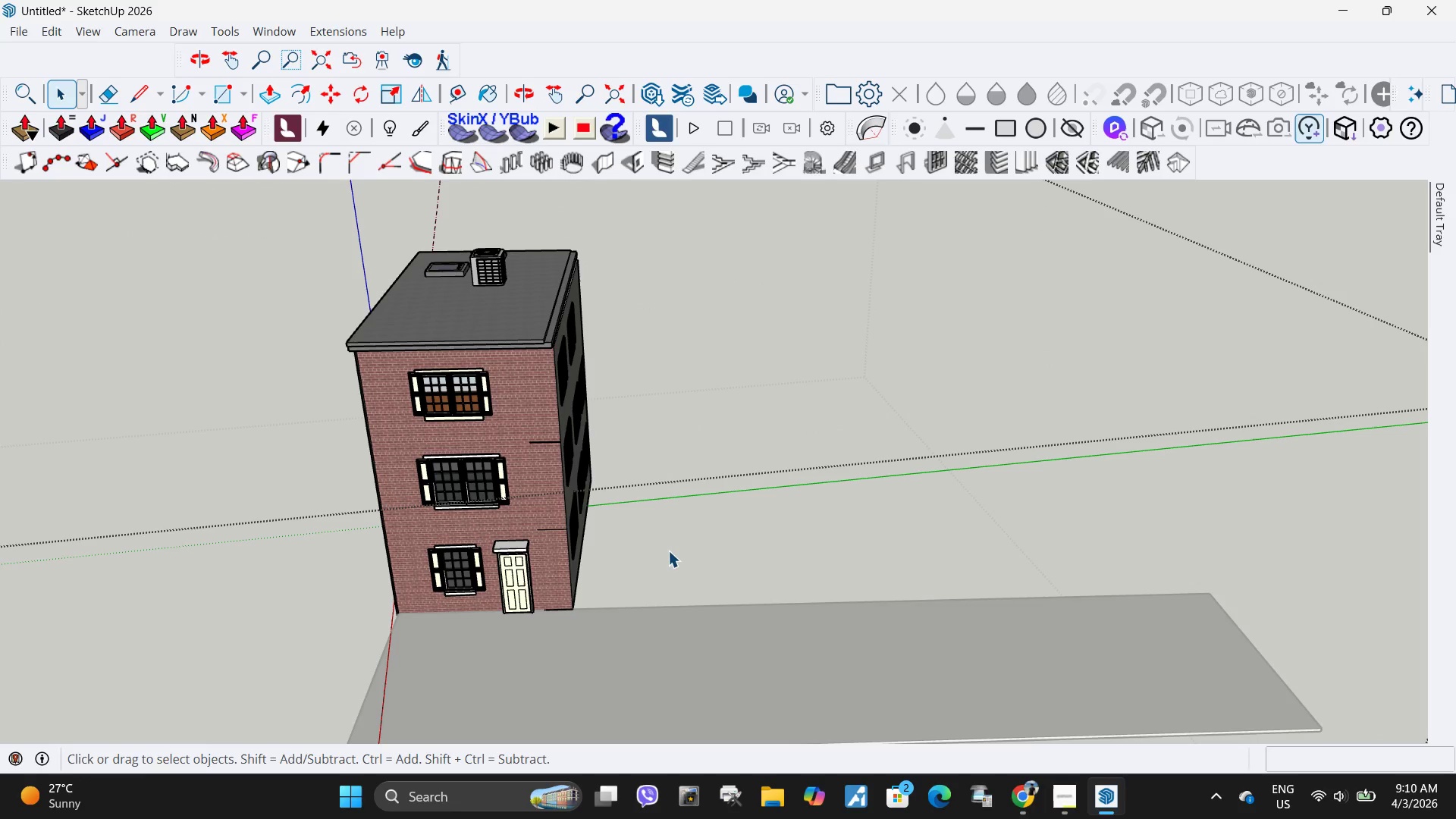 
key(Control+Z)
 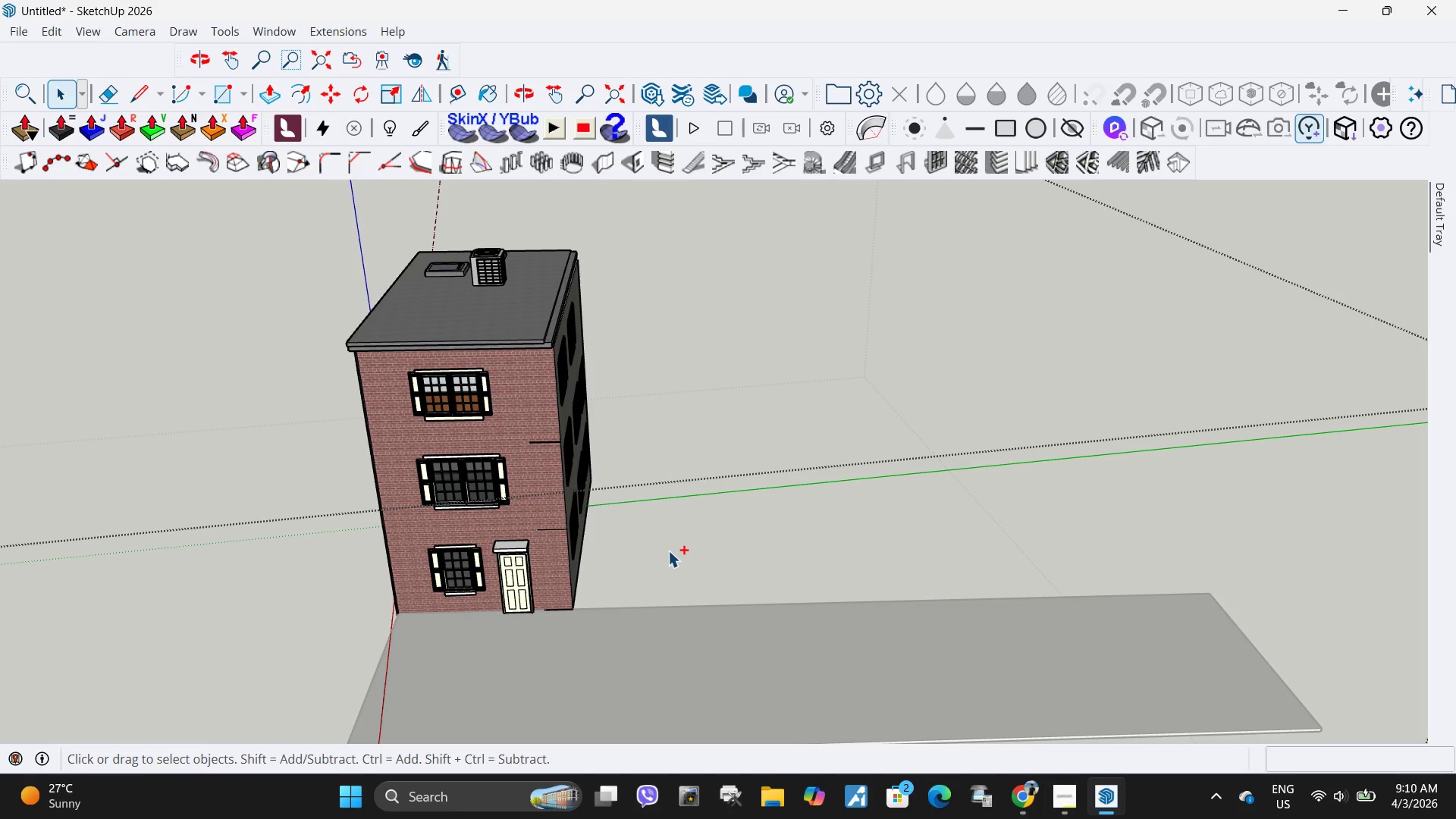 
key(Control+Z)
 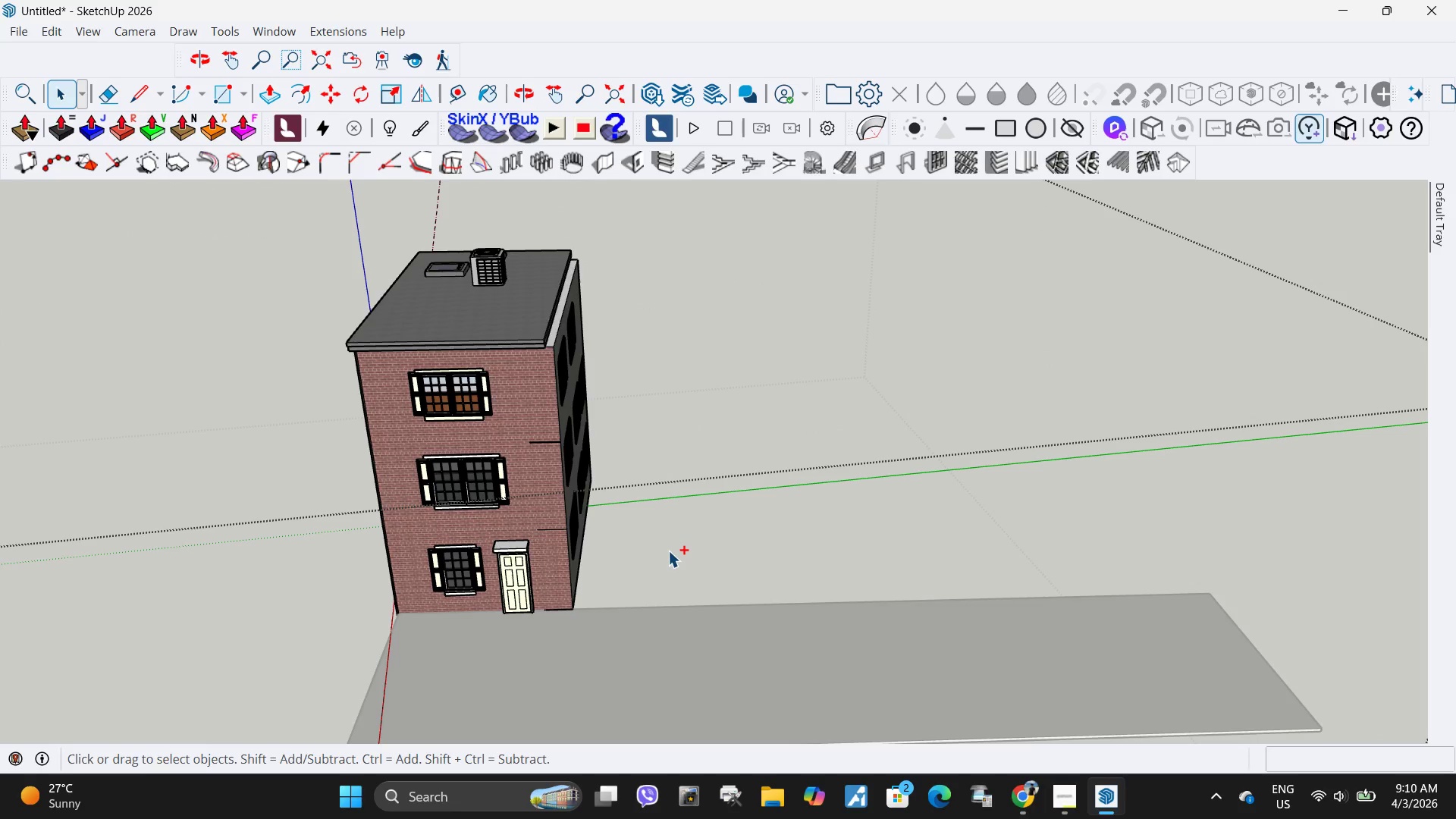 
key(Control+Z)
 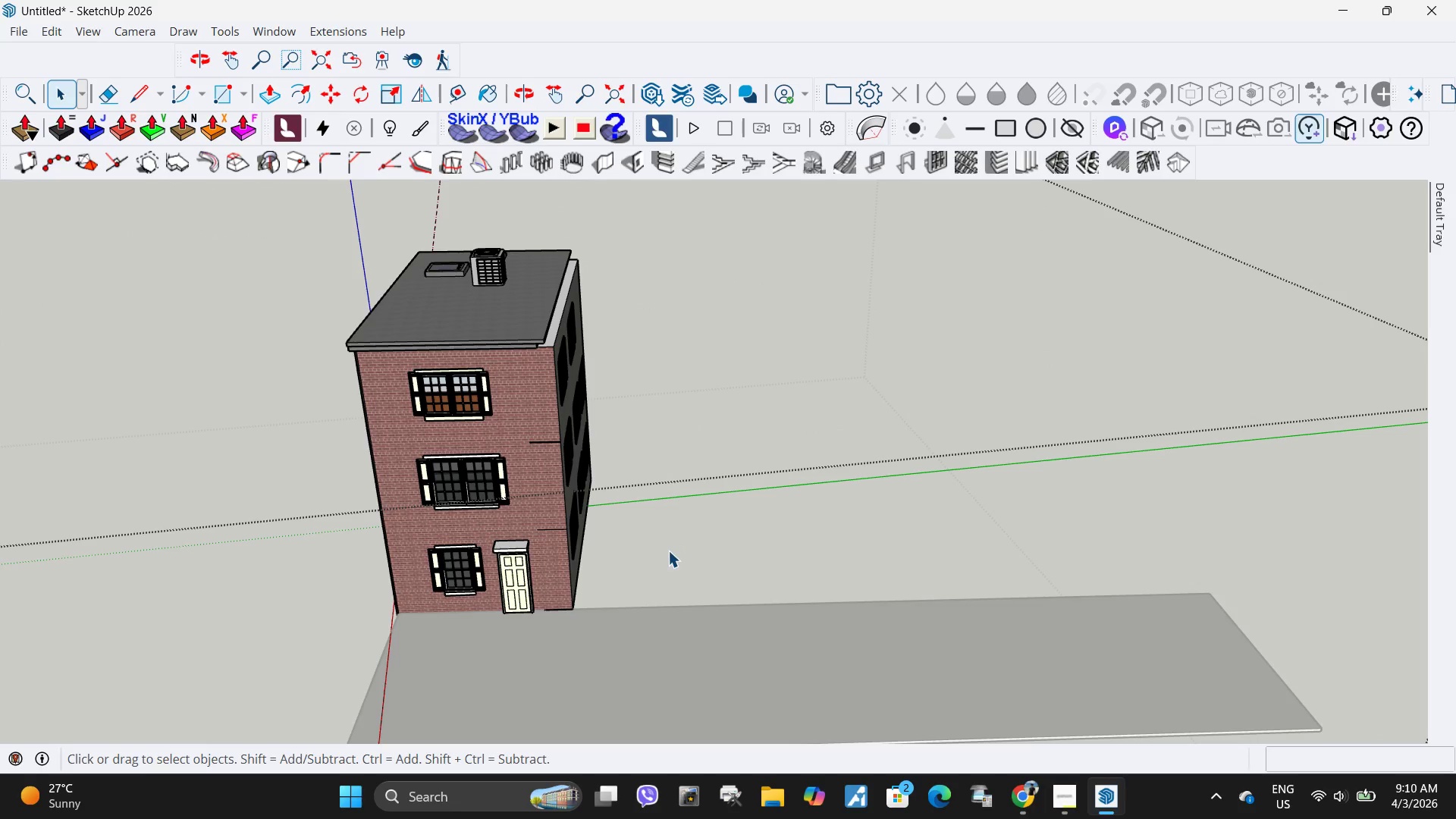 
key(Control+Z)
 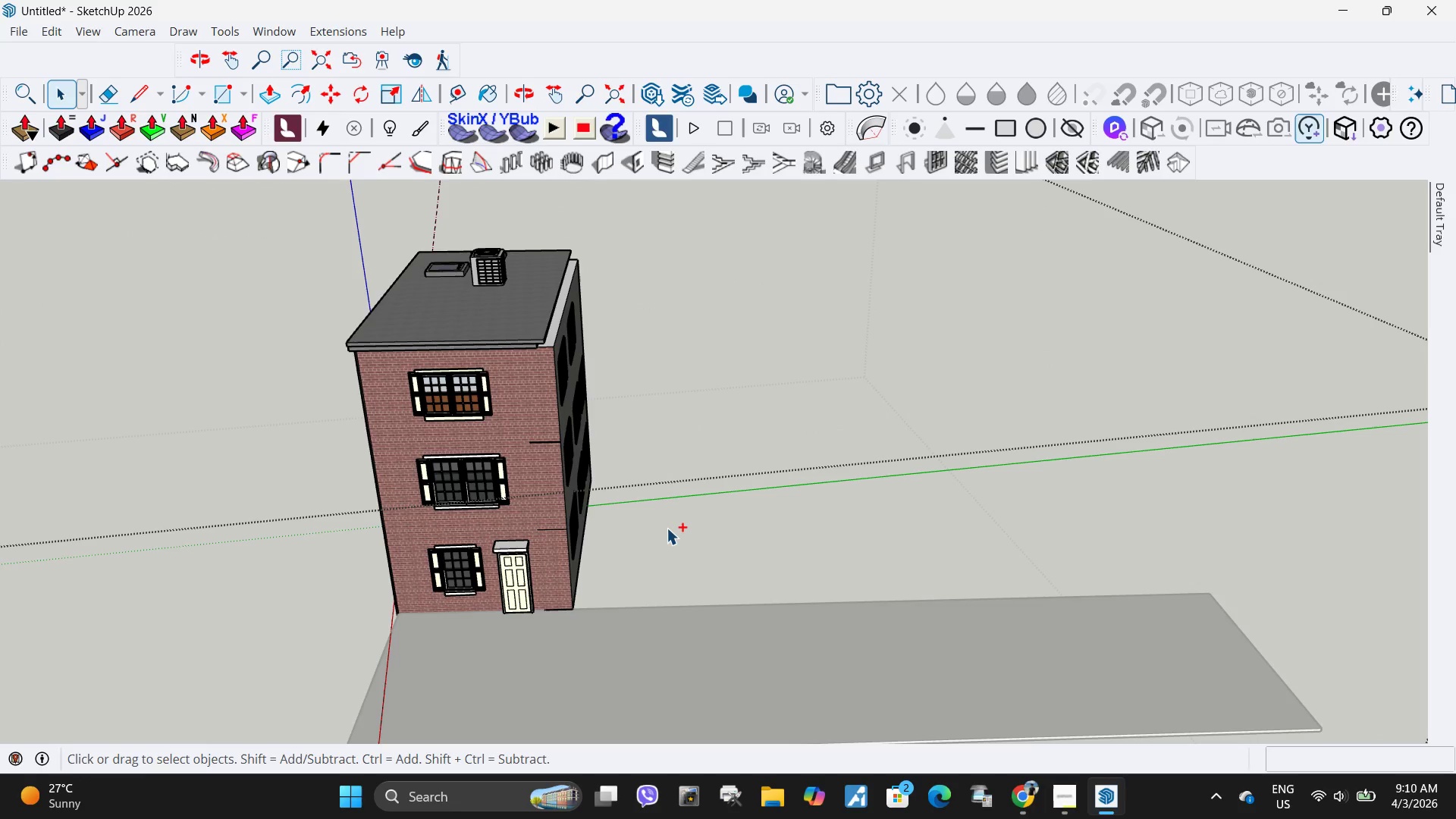 
key(Control+Z)
 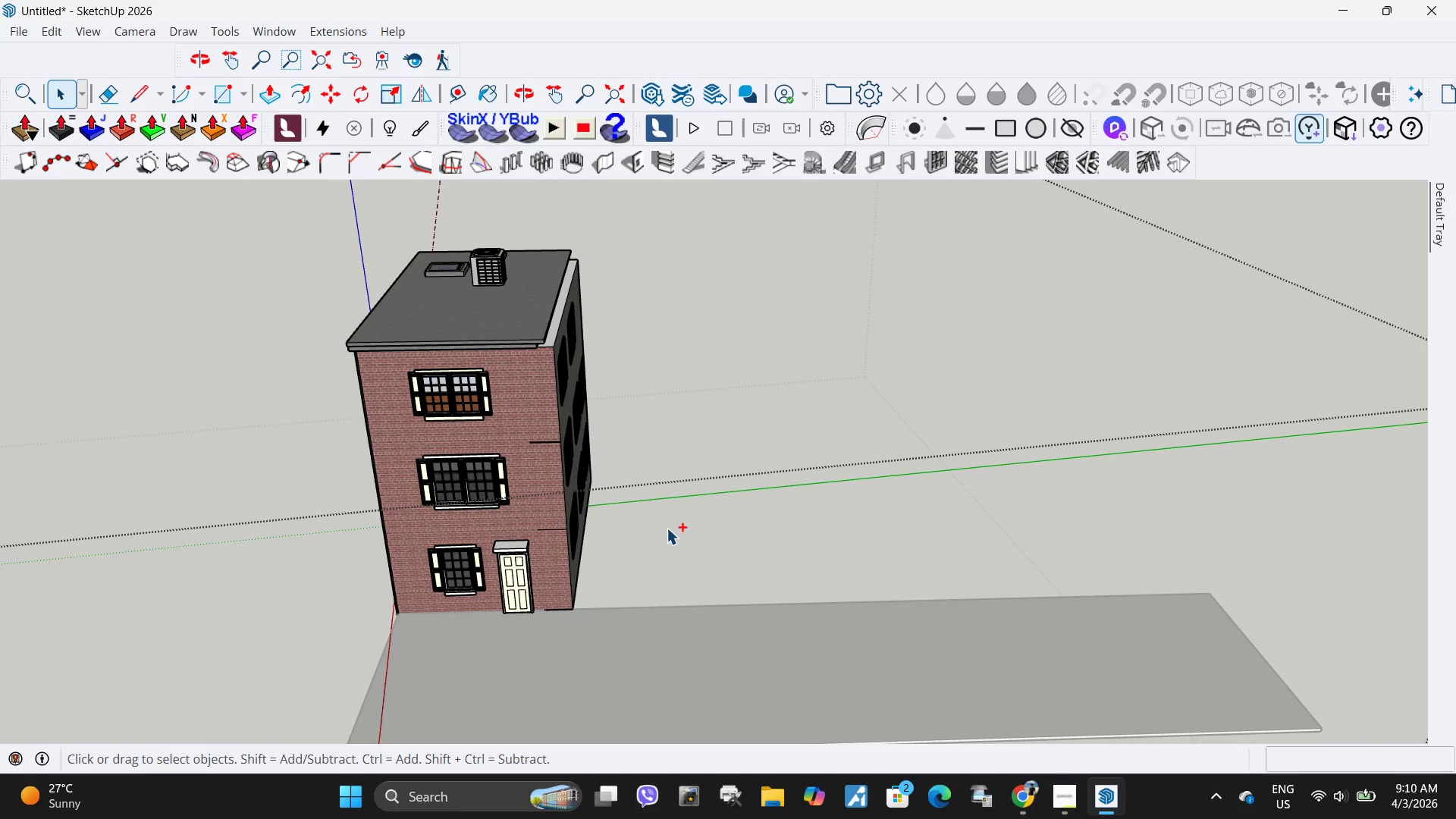 
key(Control+Z)
 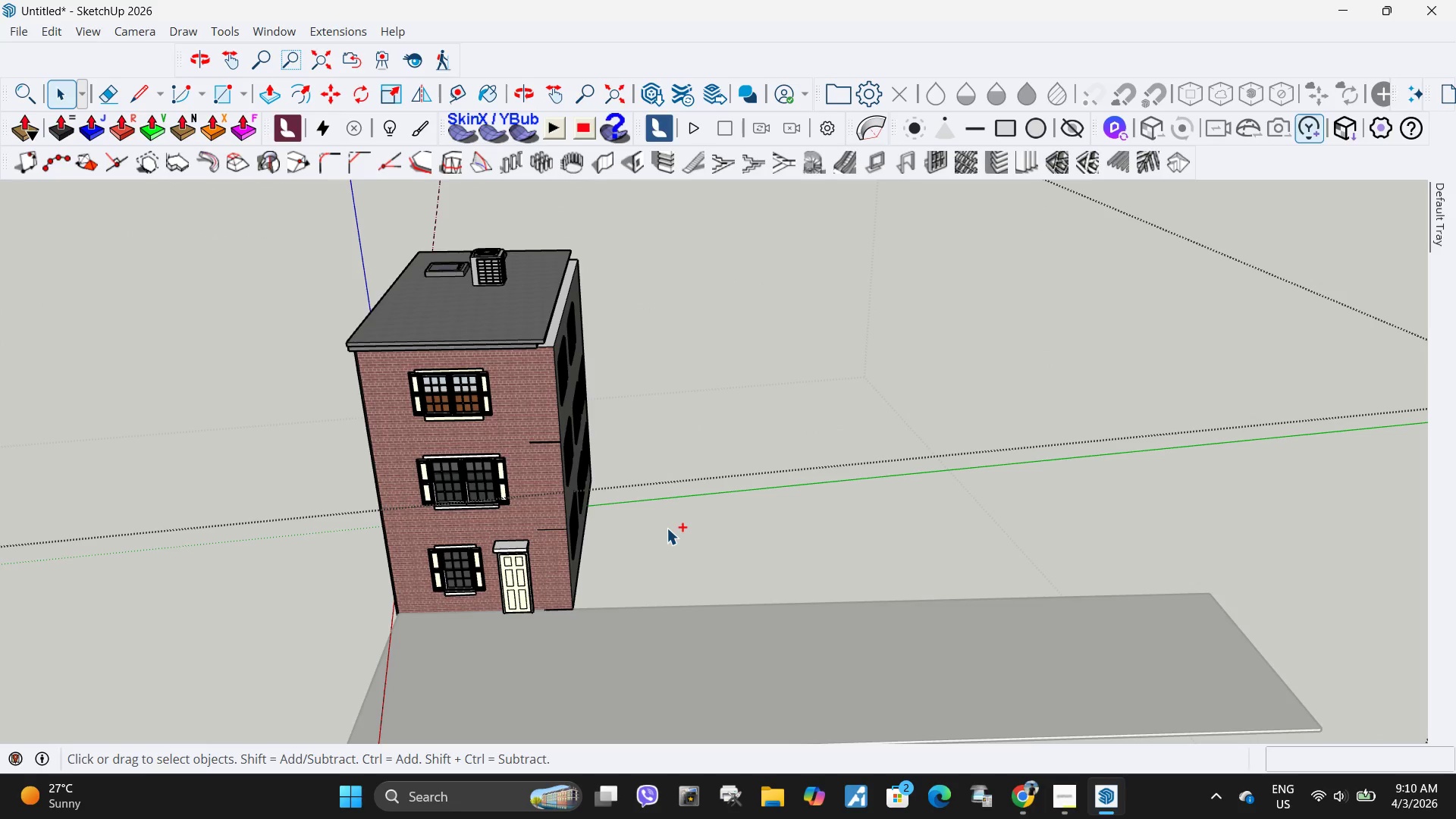 
key(Control+Z)
 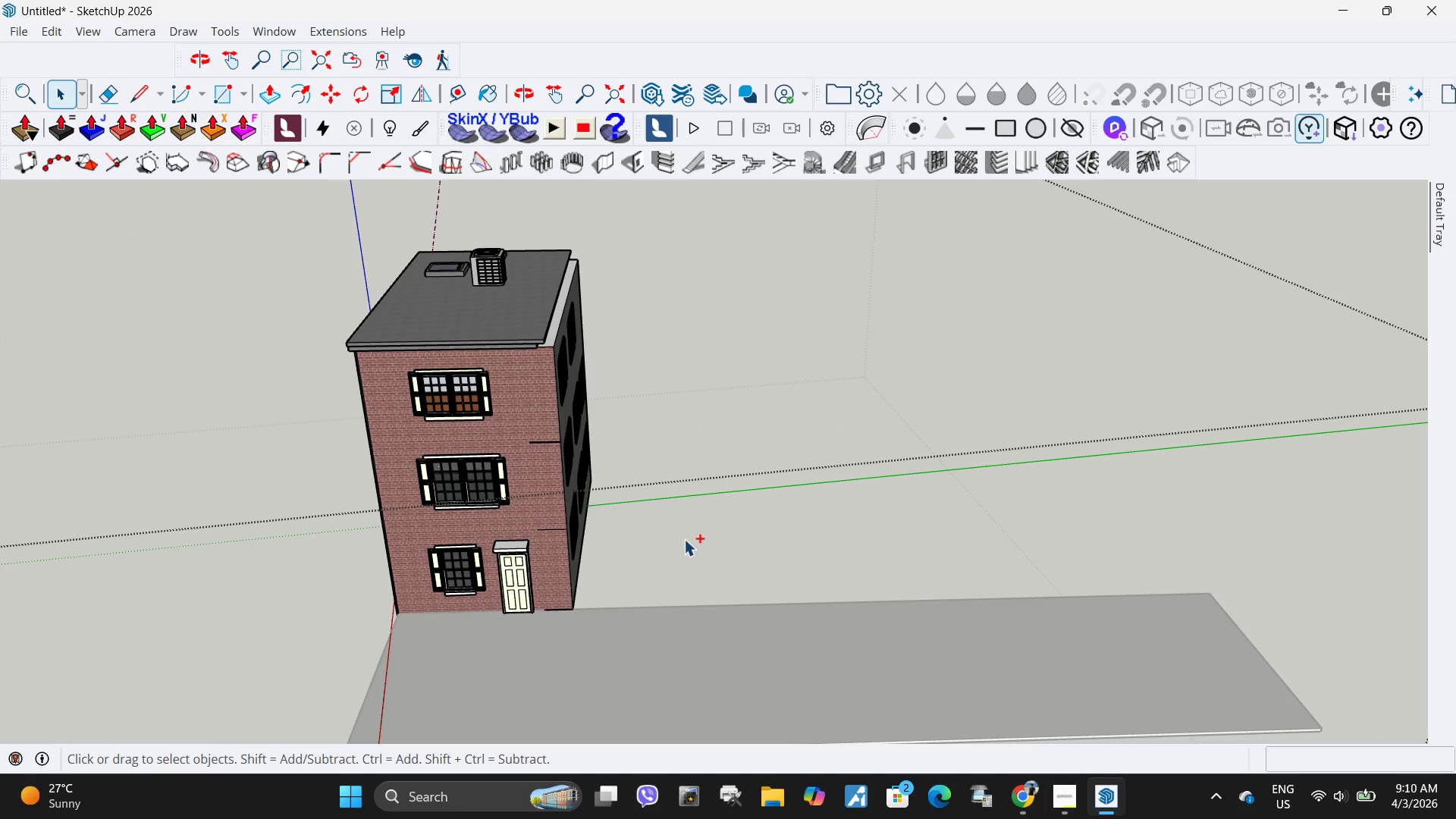 
key(Control+Z)
 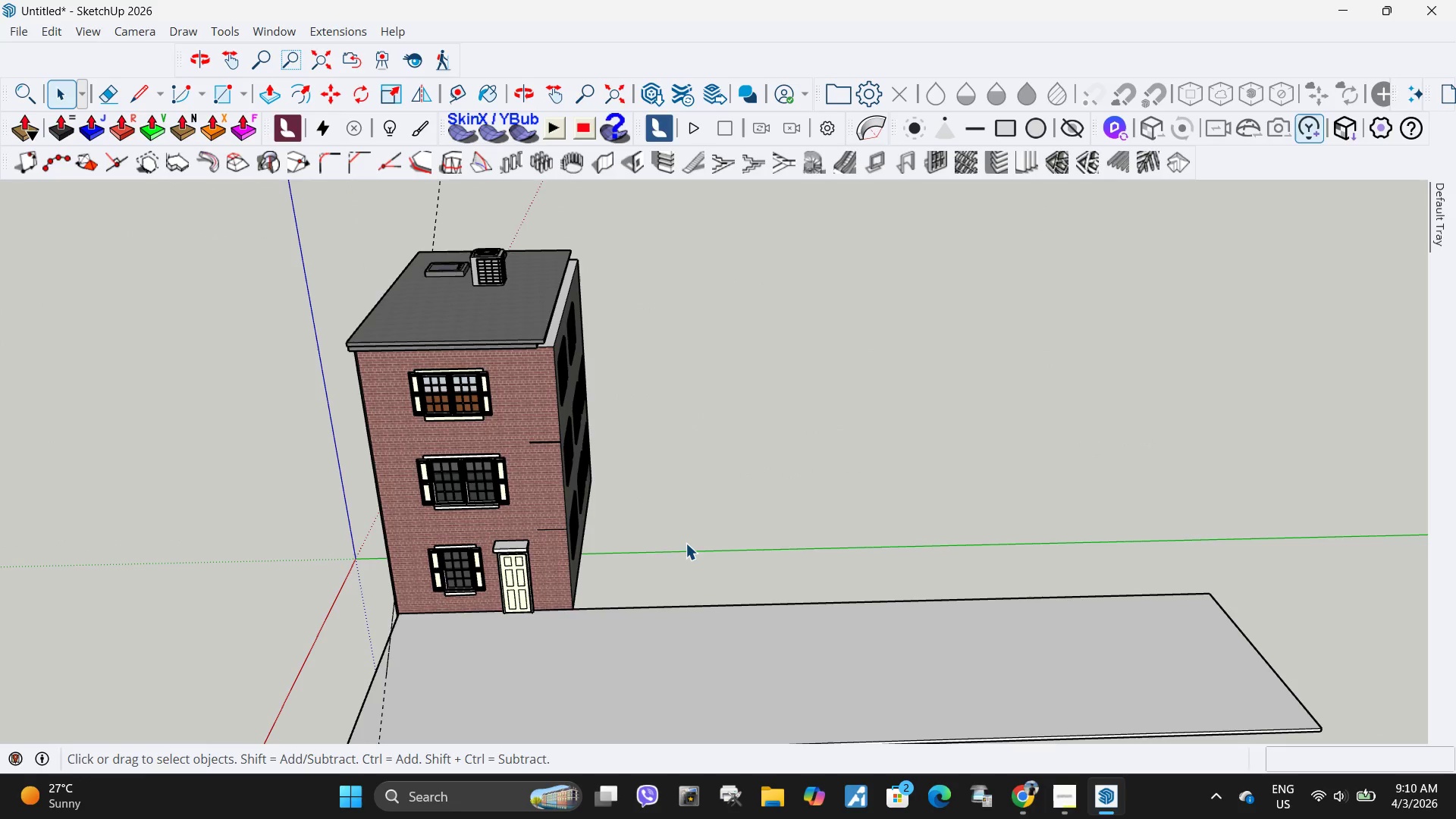 
key(Space)
 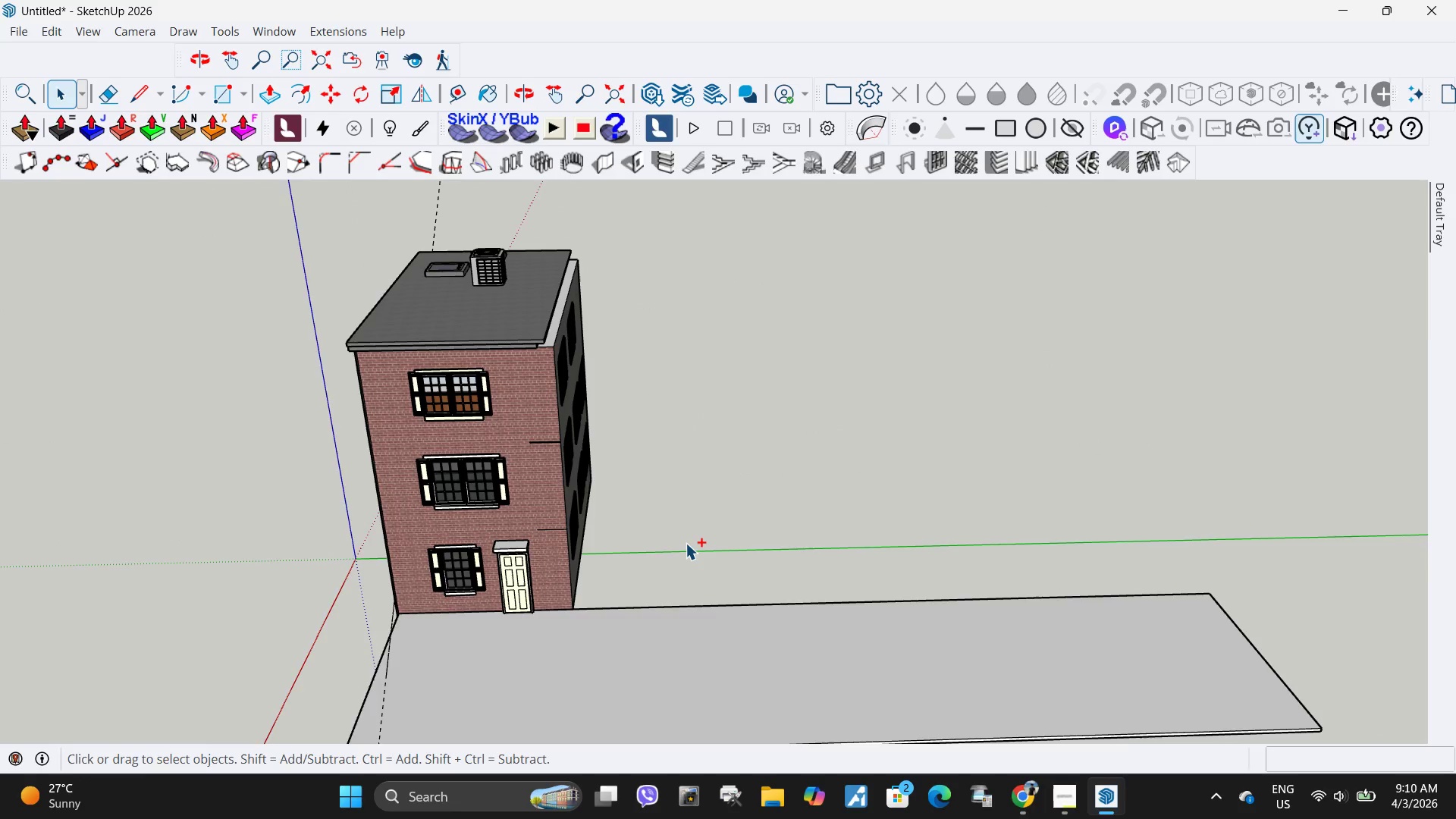 
key(Control+Z)
 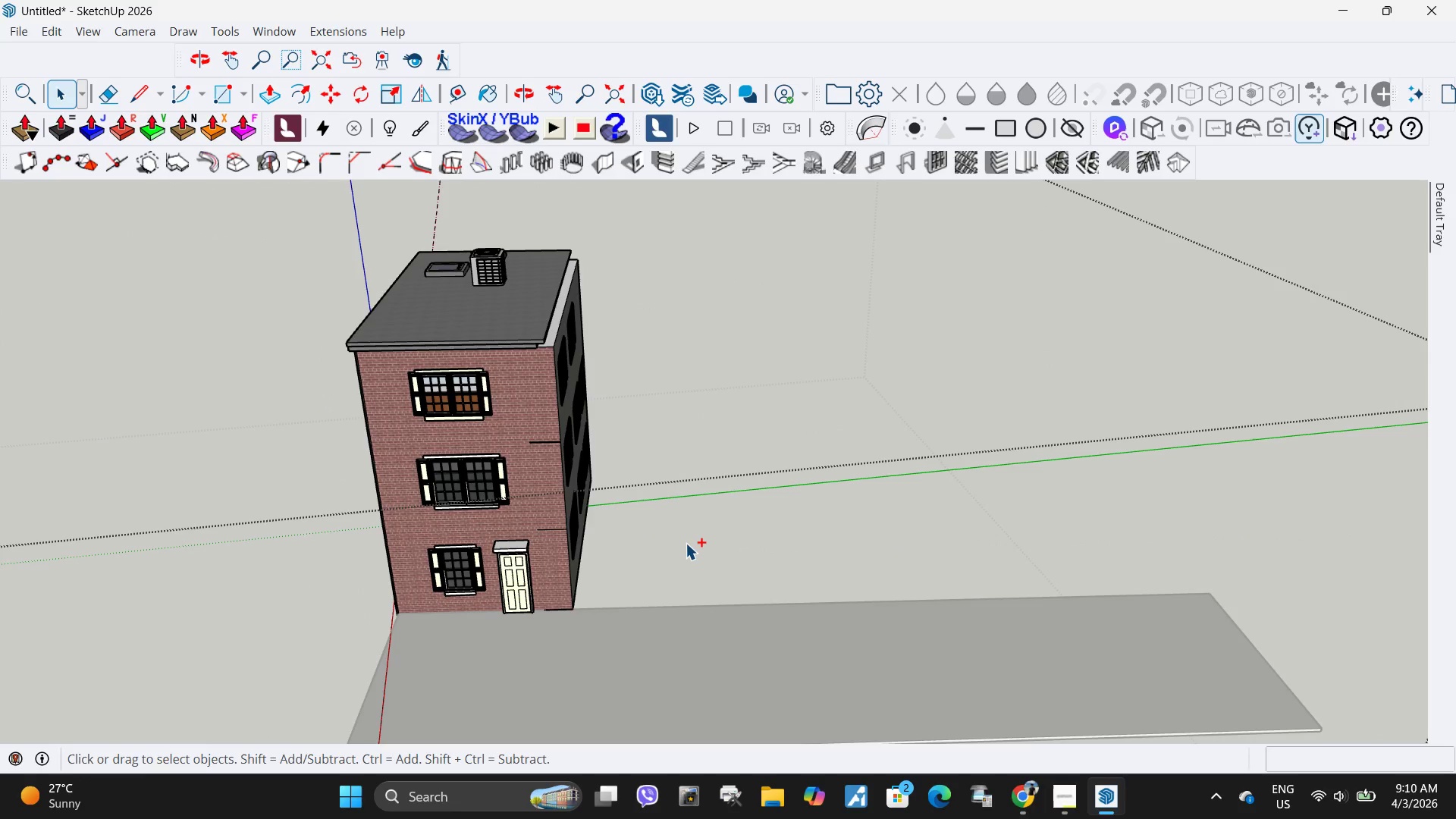 
key(Control+Z)
 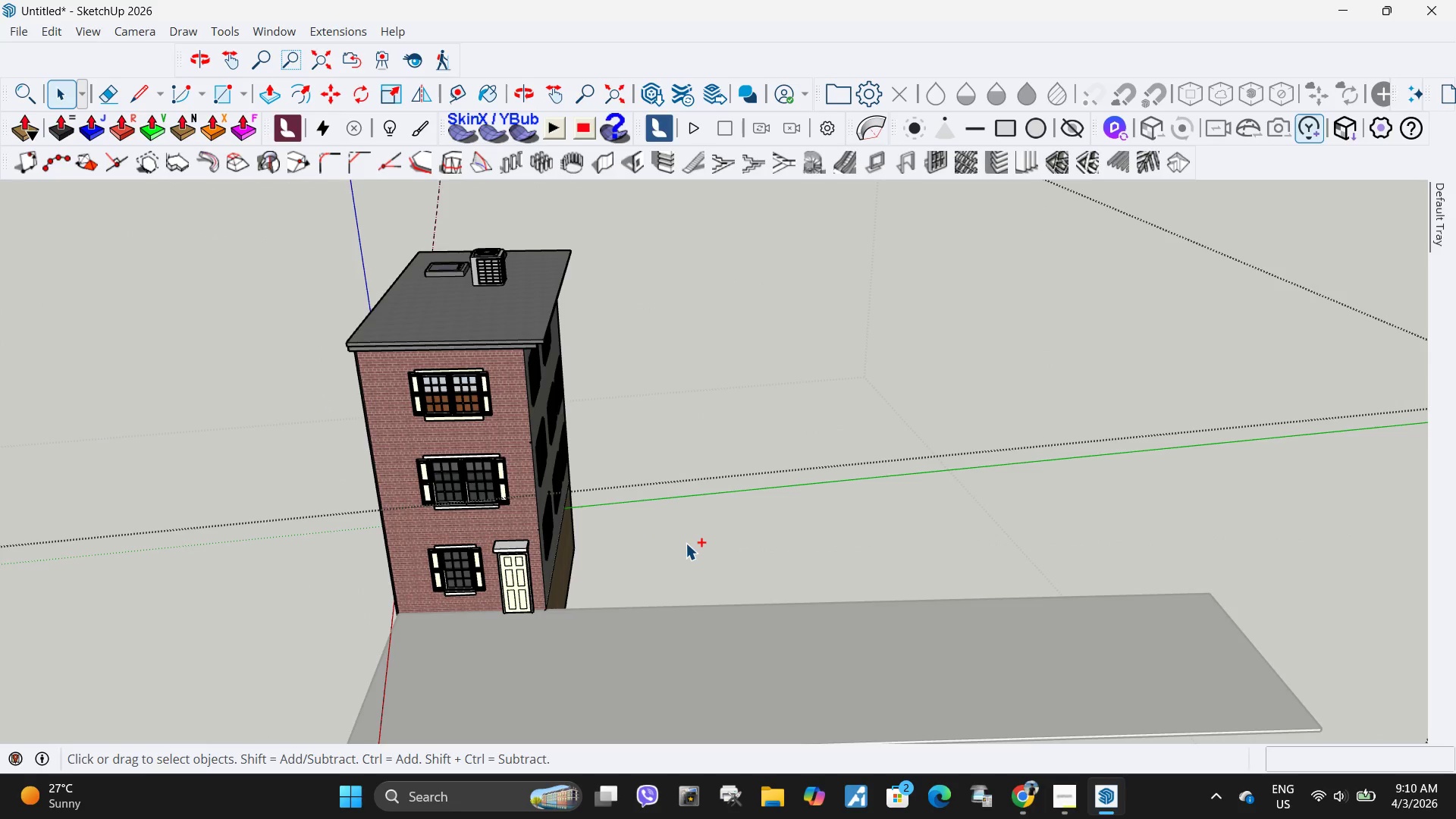 
key(Control+Z)
 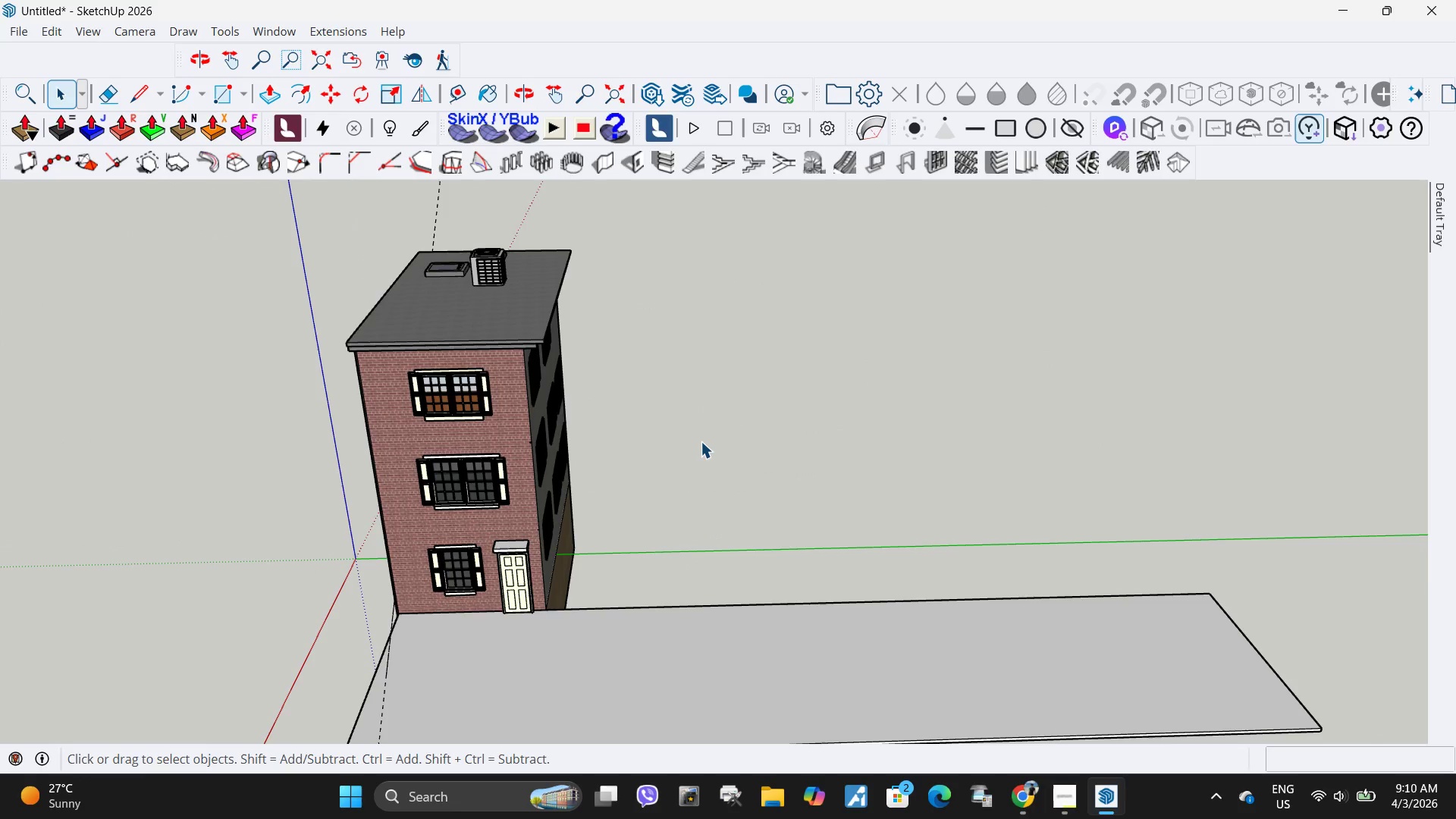 
key(Control+Z)
 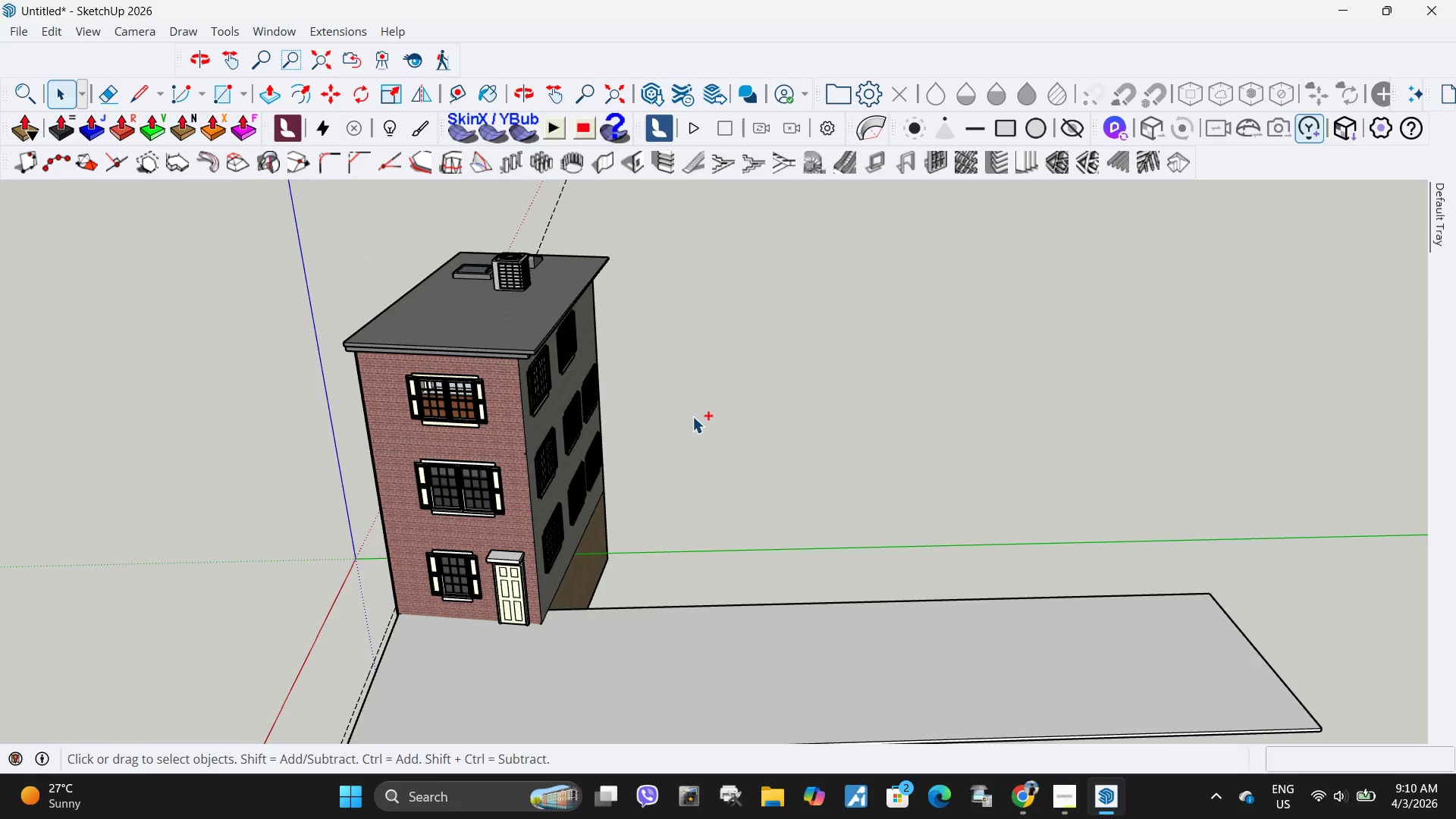 
key(Control+Z)
 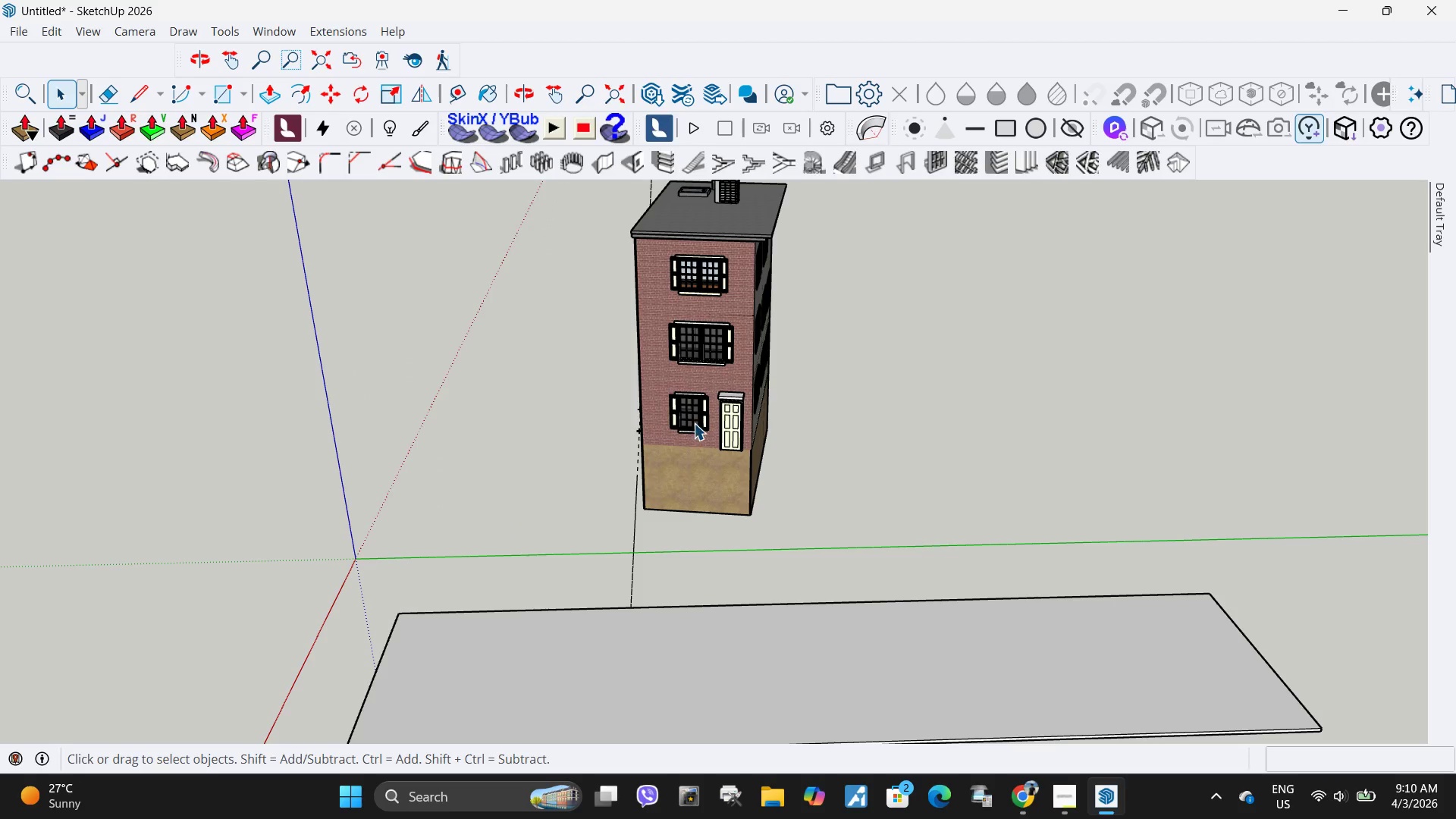 
key(Control+Y)
 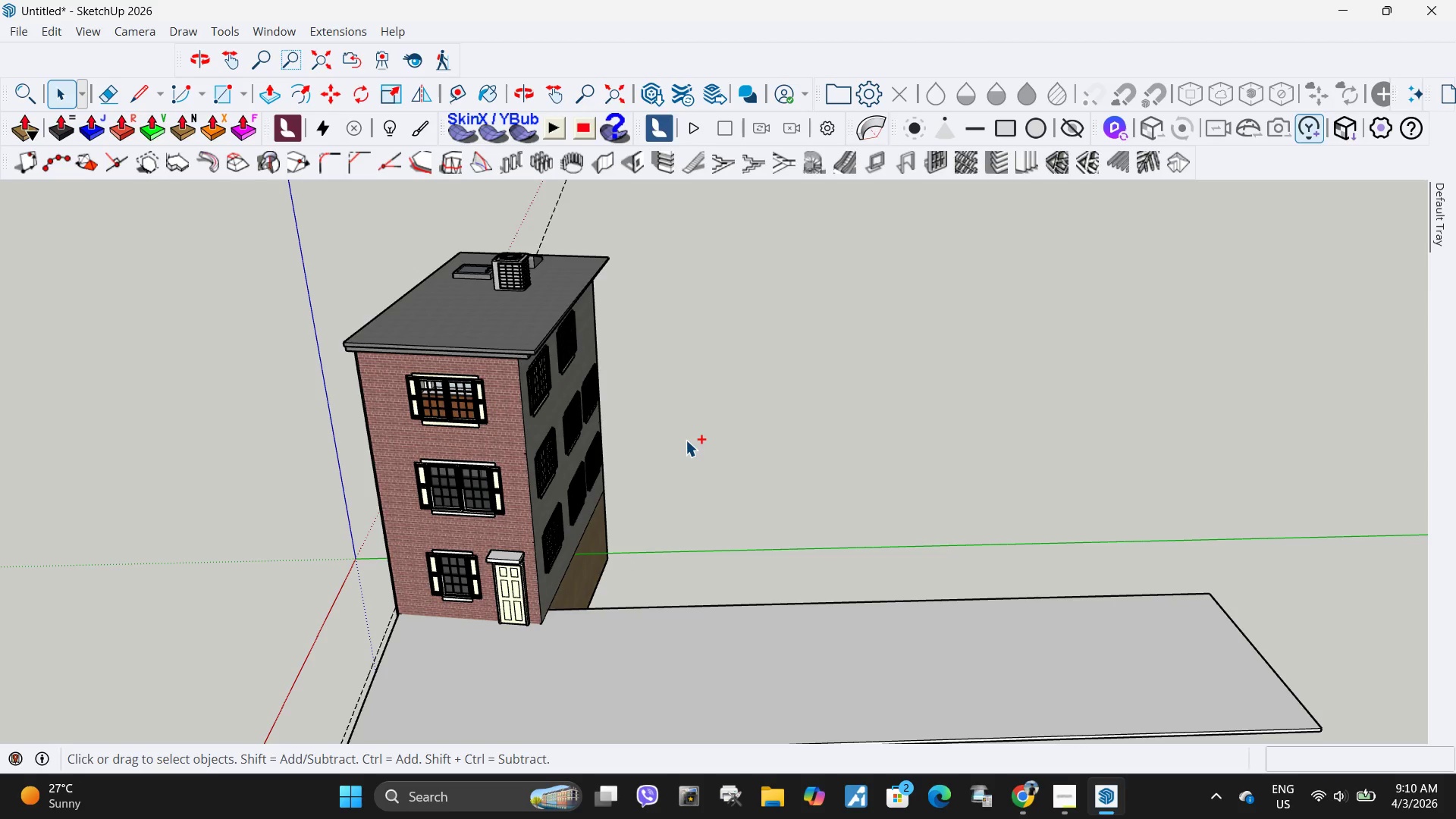 
key(Control+Y)
 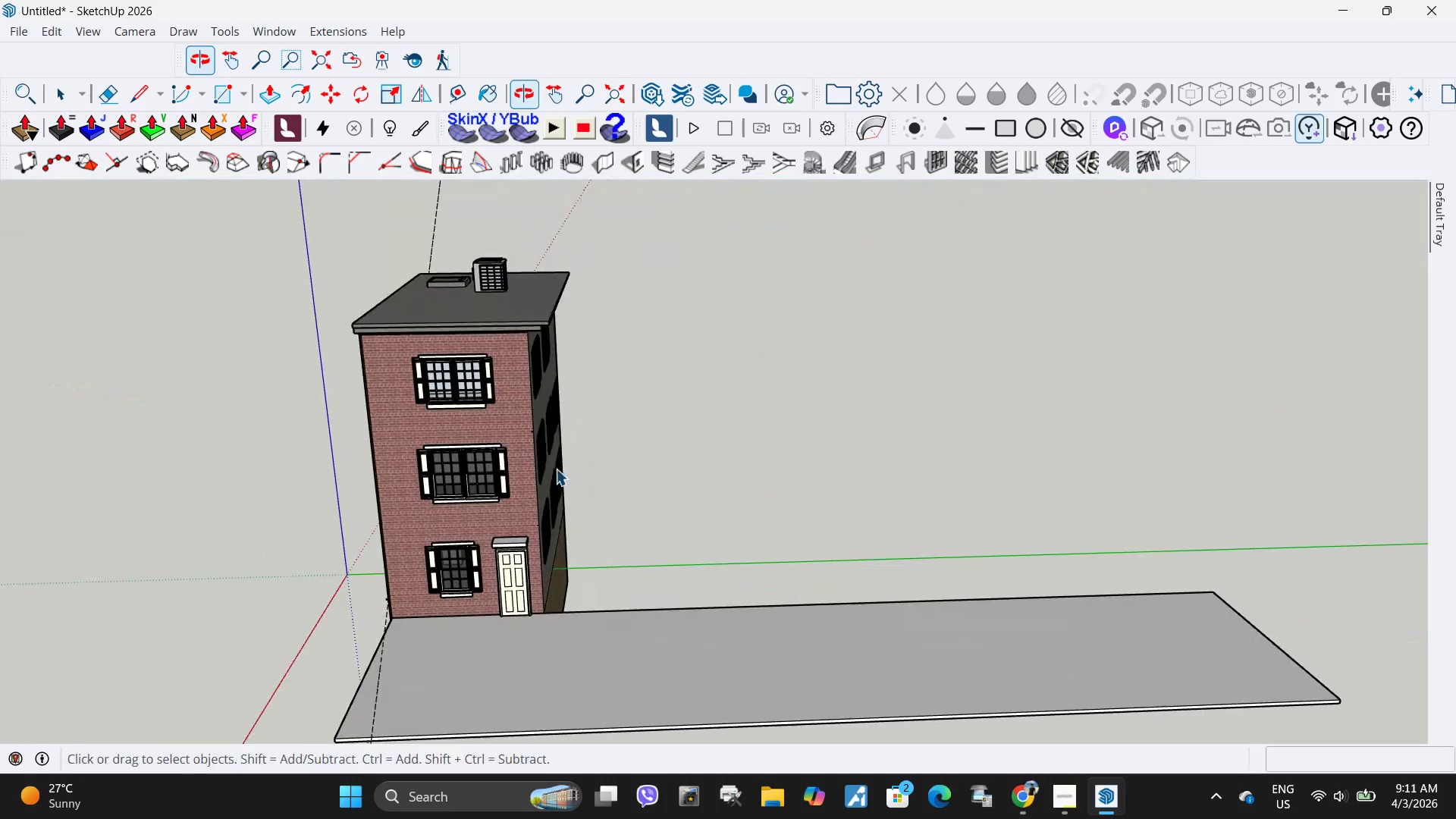 
double_click([522, 544])
 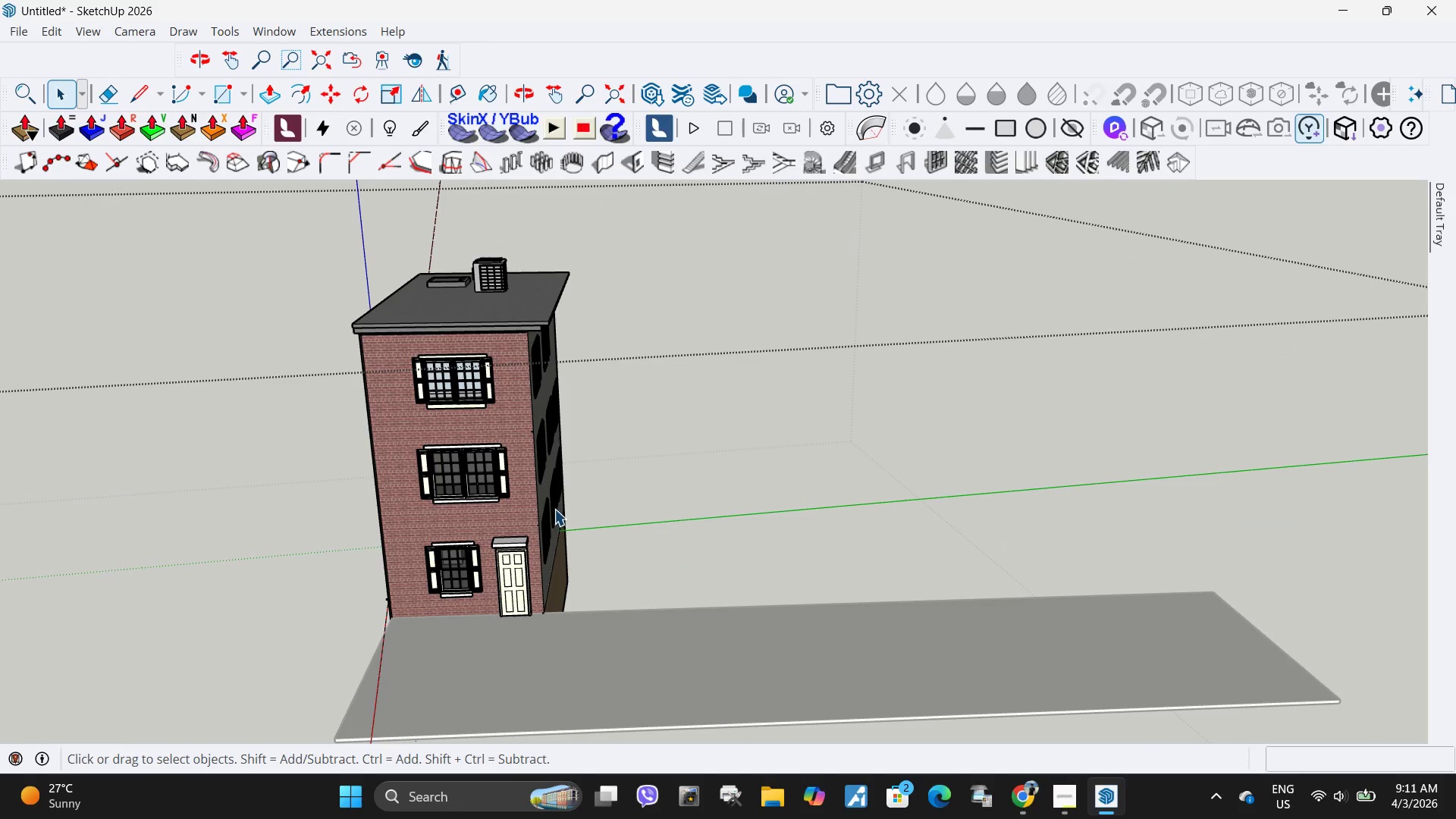 
key(Escape)
 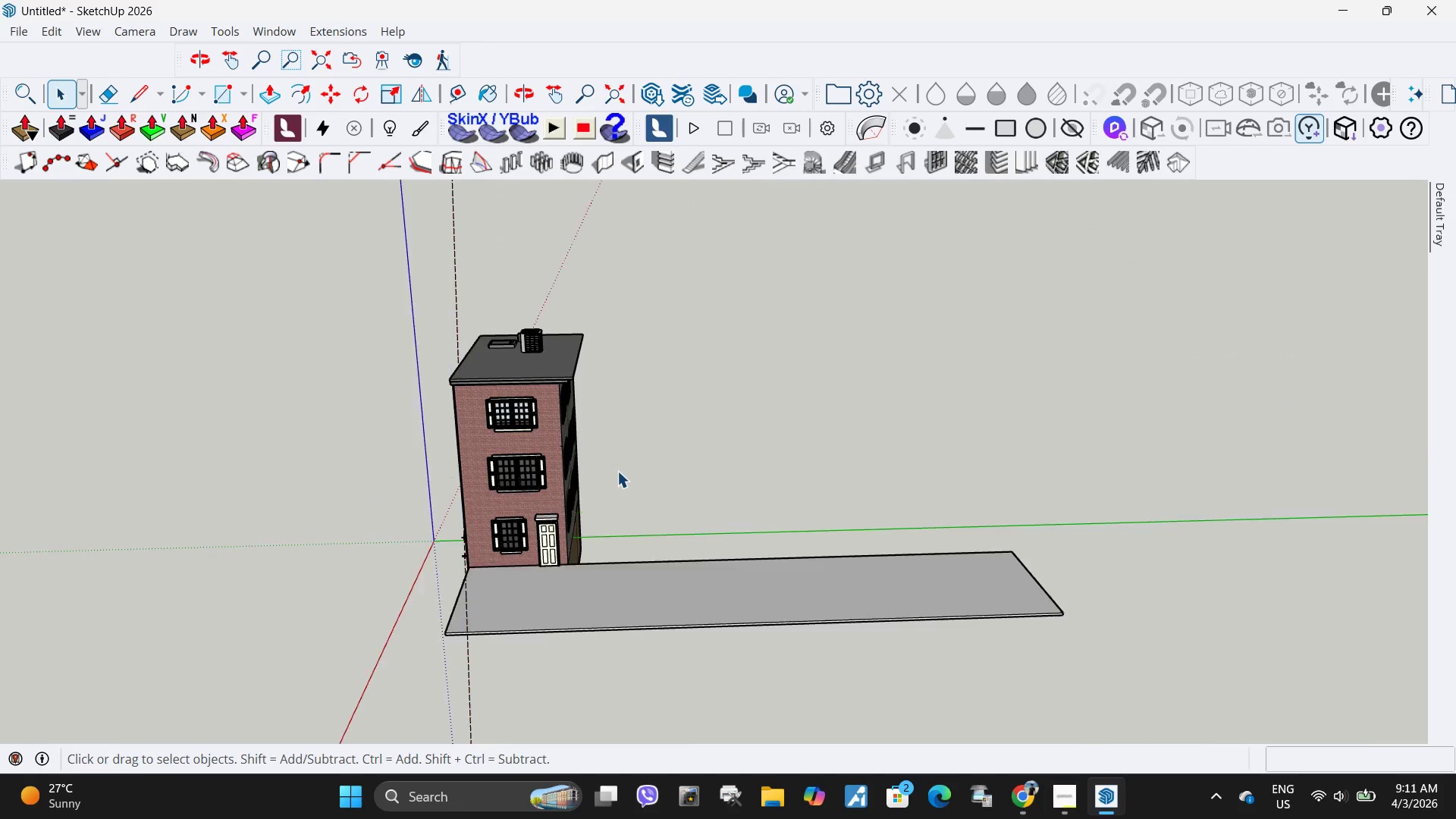 
key(Escape)
 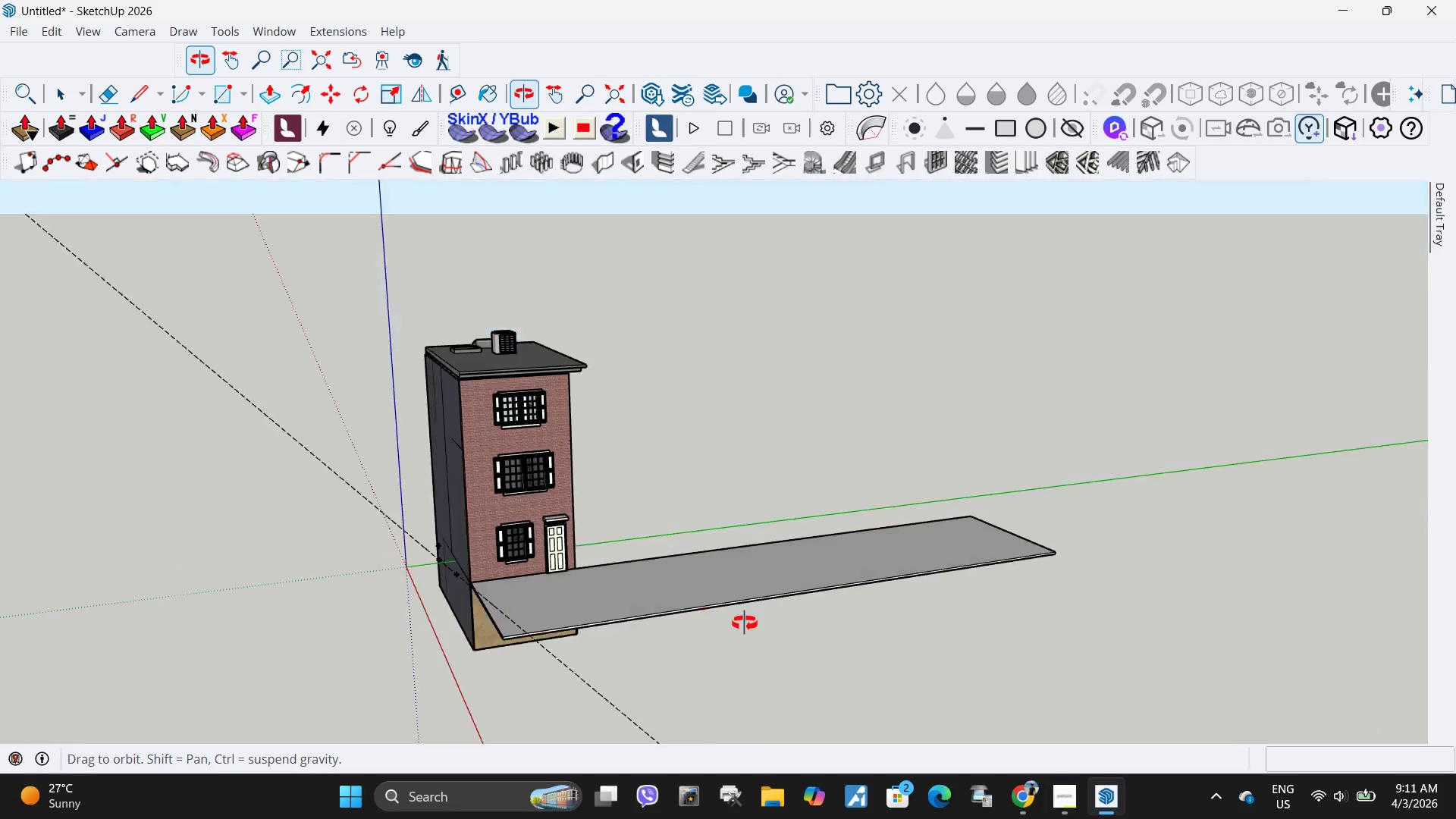 
scroll: coordinate [613, 472], scroll_direction: down, amount: 4.0
 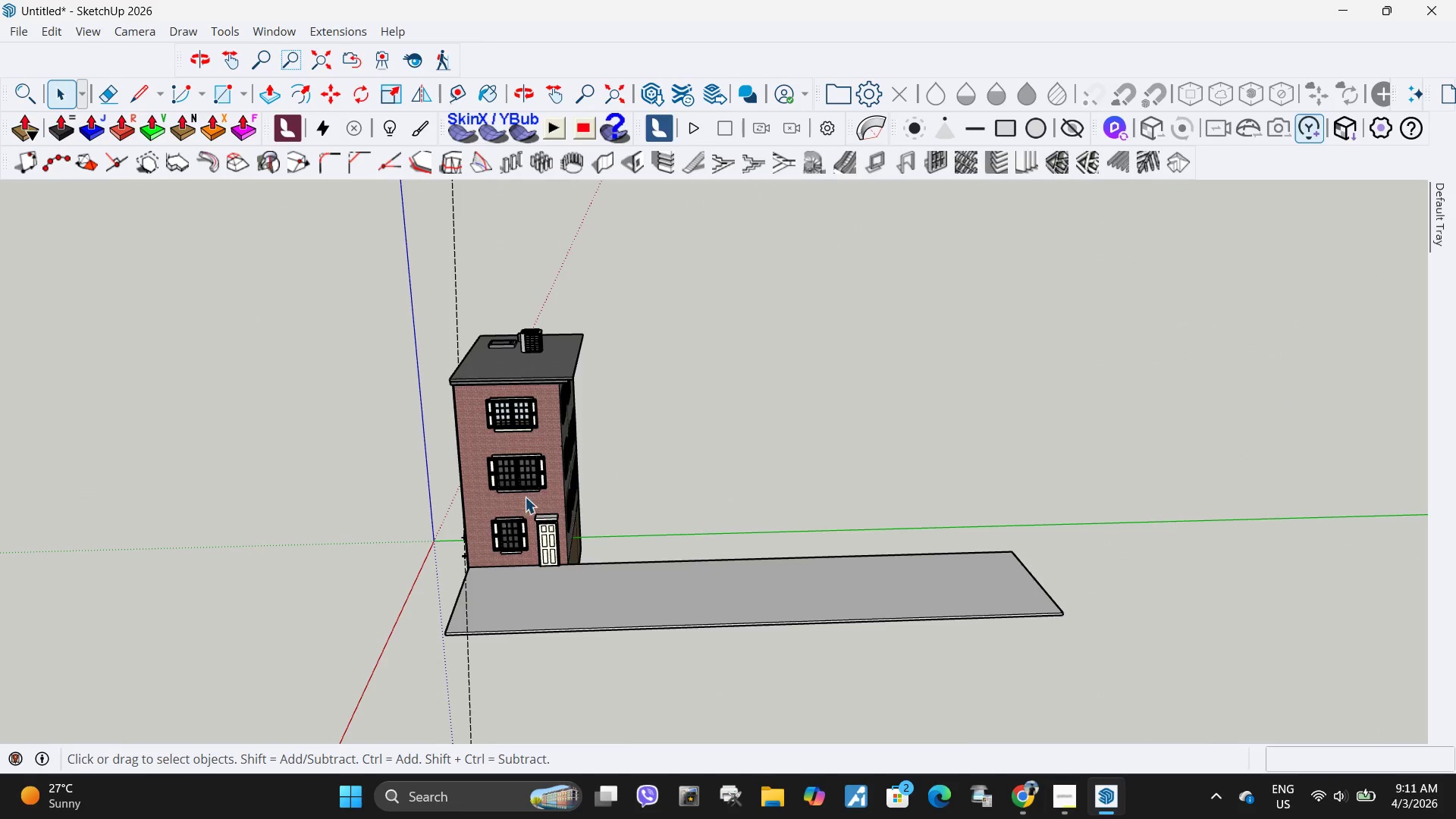 
scroll: coordinate [636, 605], scroll_direction: up, amount: 4.0
 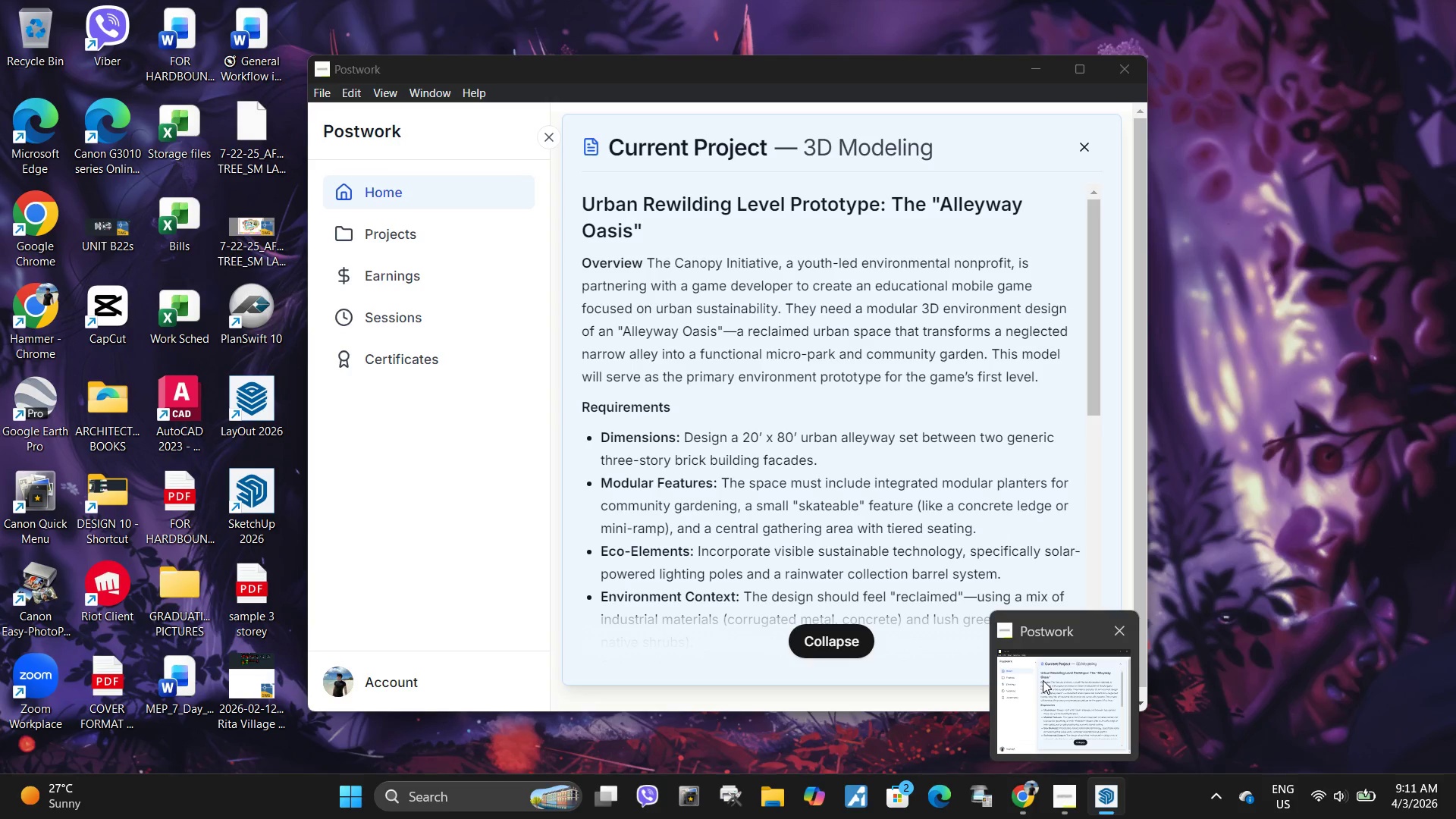 
wait(26.55)
 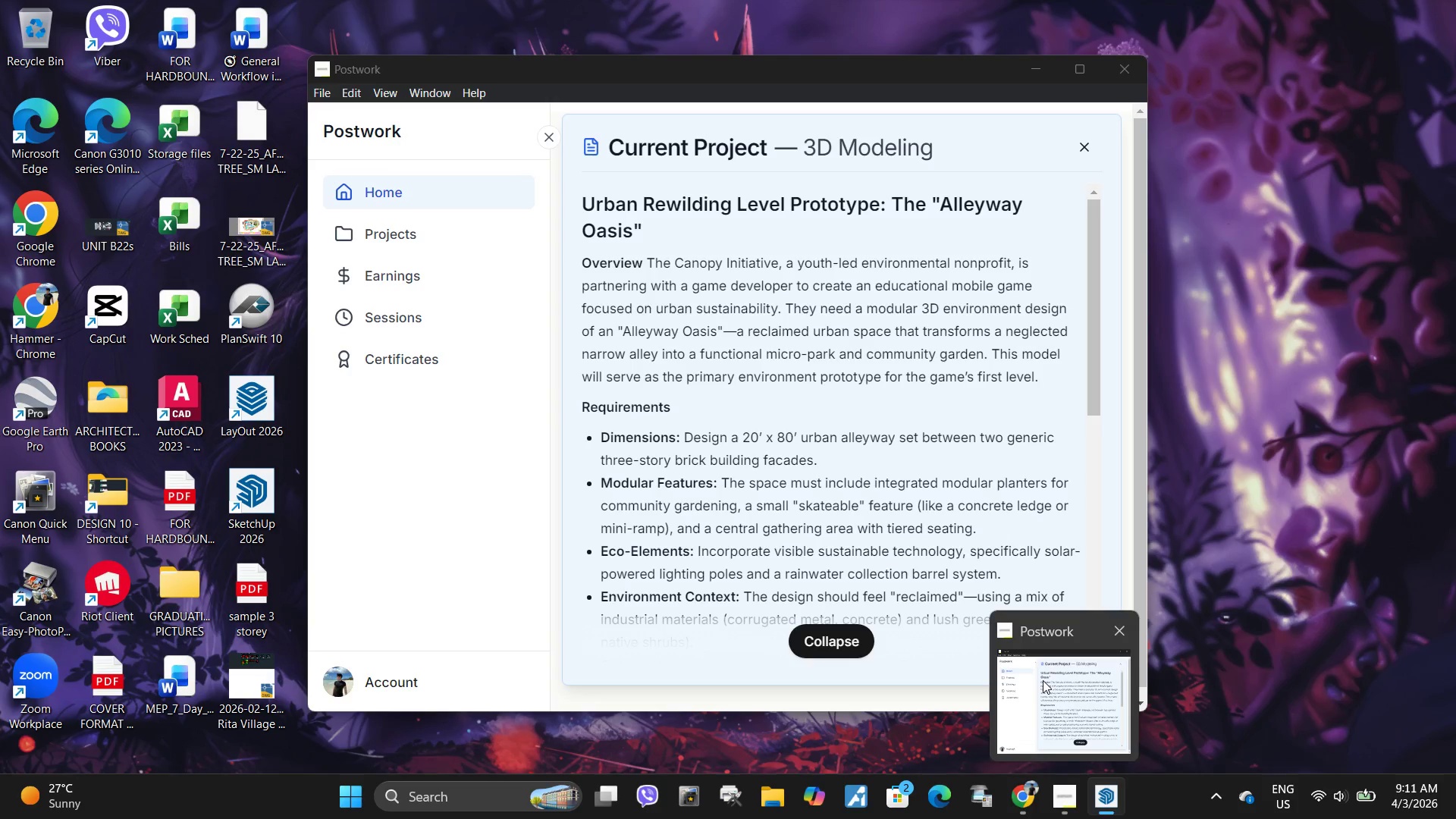 
left_click([124, 357])
 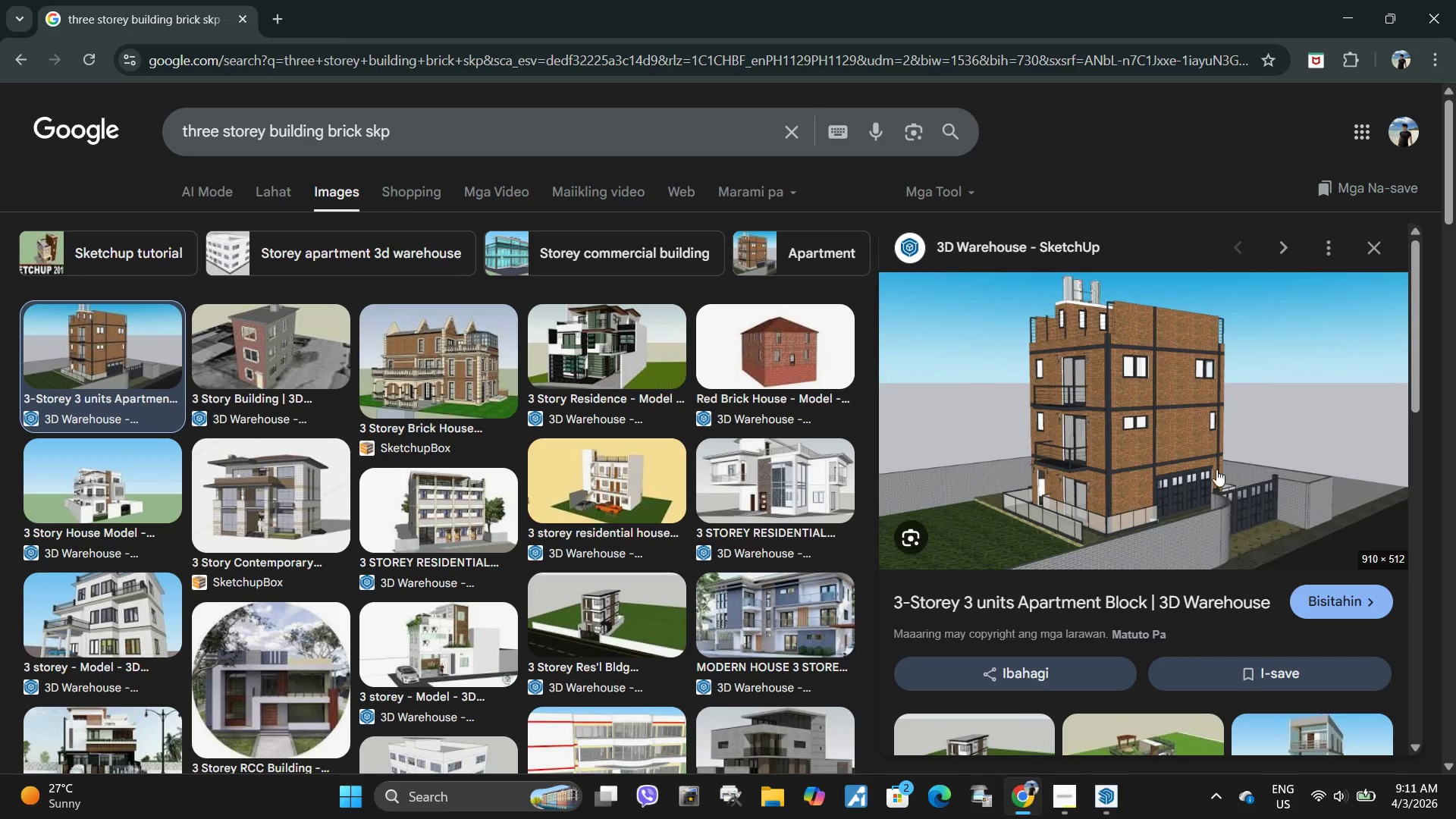 
scroll: coordinate [636, 526], scroll_direction: down, amount: 14.0
 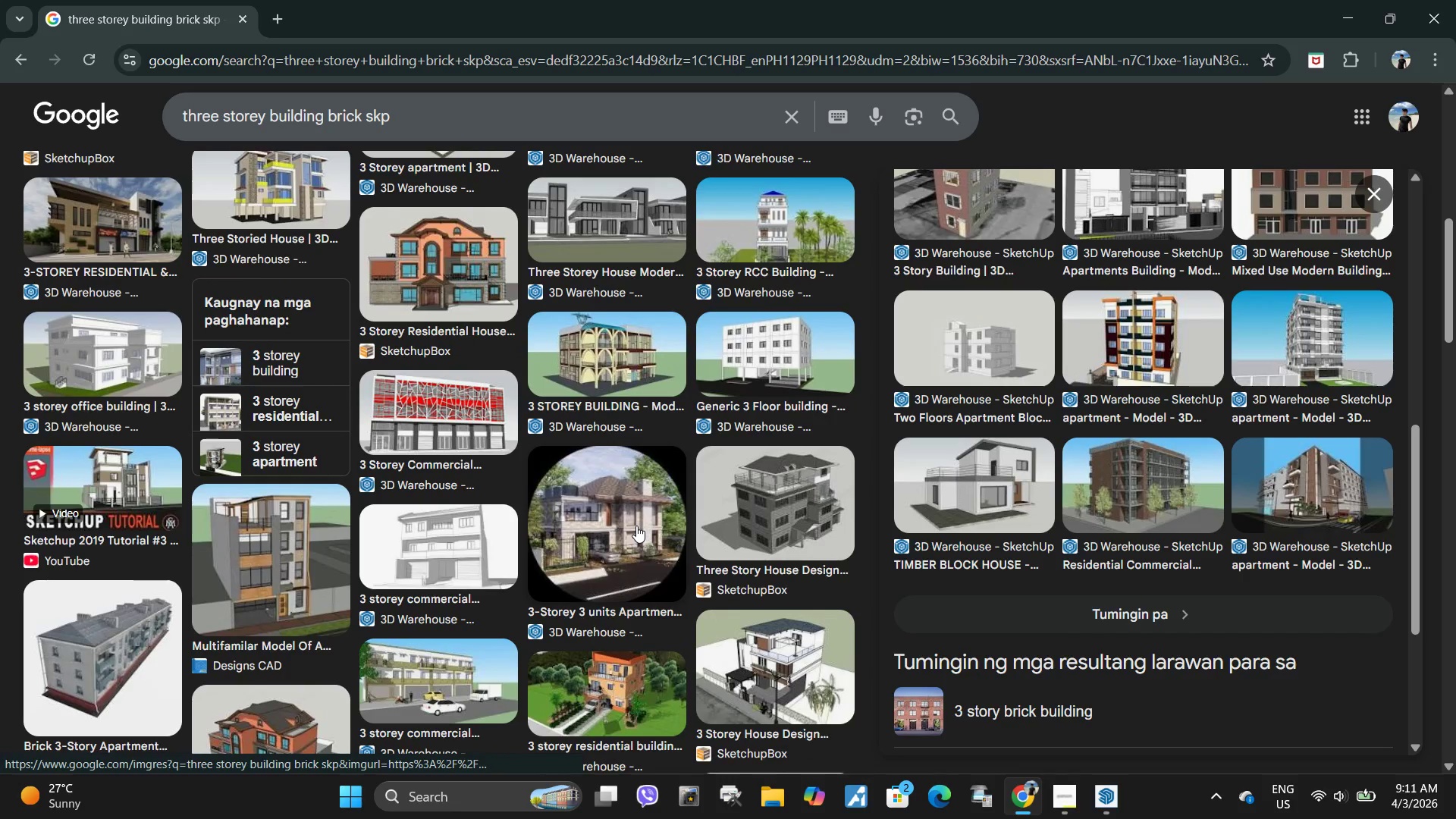 
scroll: coordinate [620, 520], scroll_direction: up, amount: 10.0
 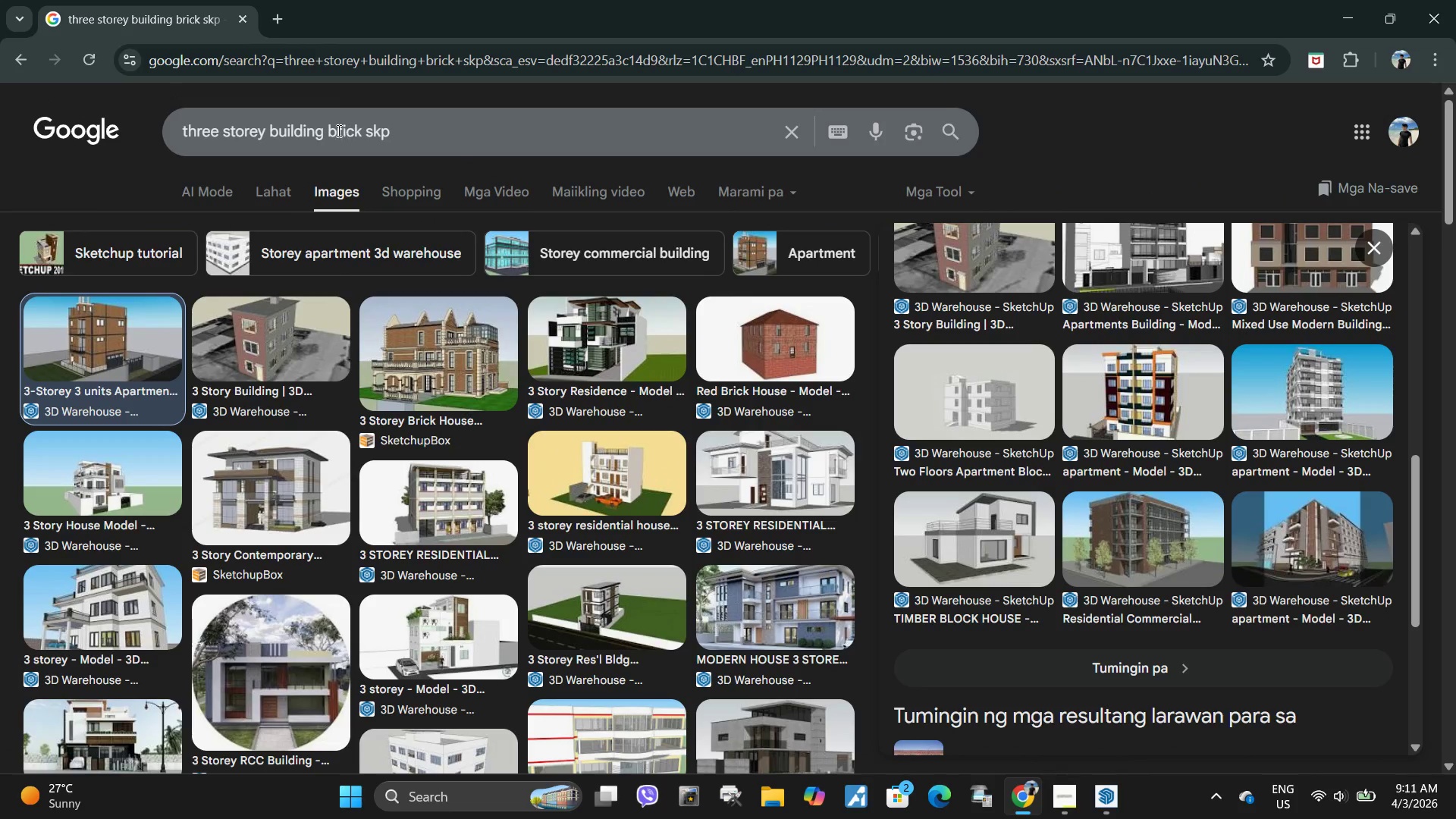 
left_click_drag(start_coordinate=[326, 129], to_coordinate=[331, 129])
 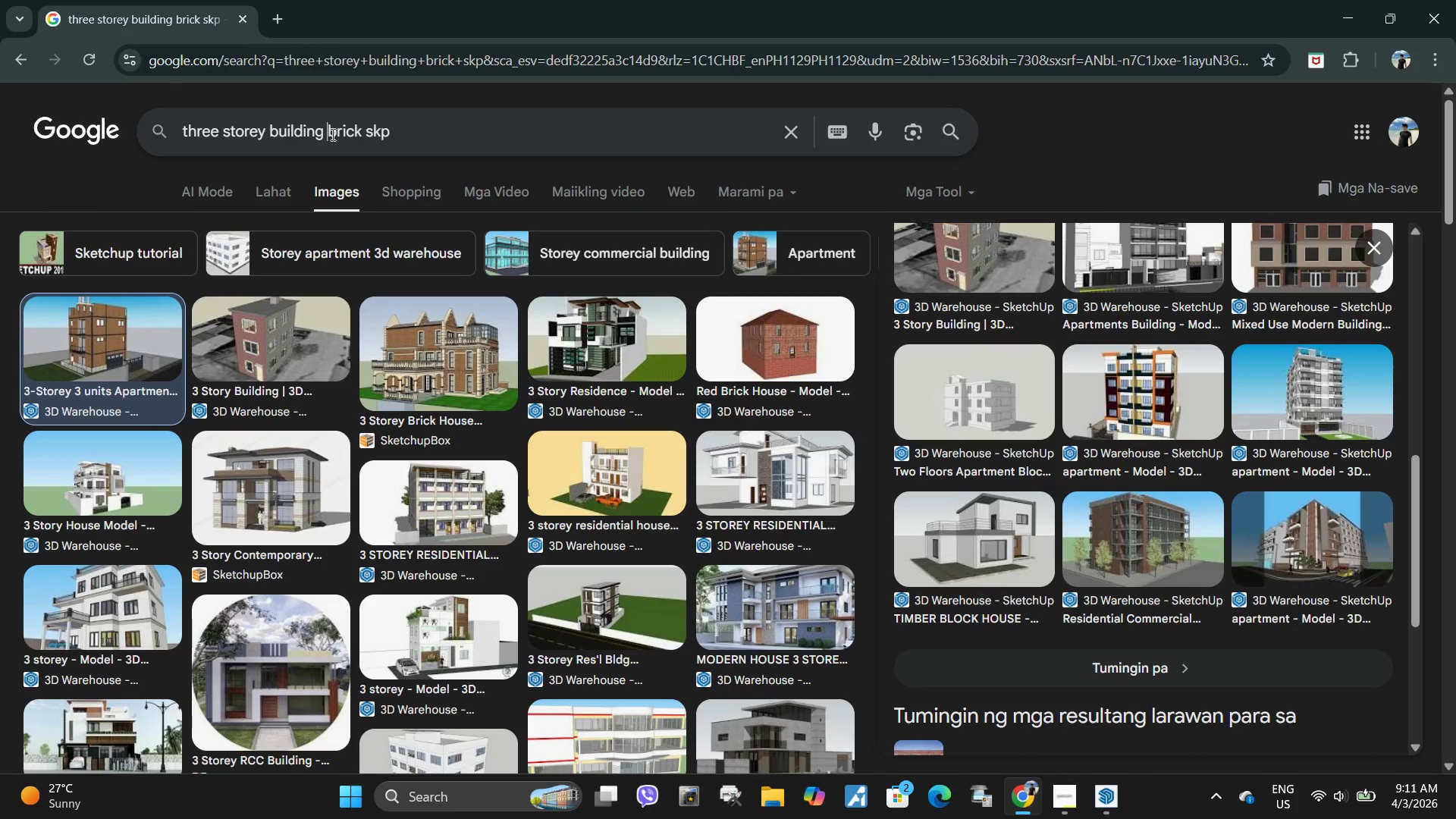 
left_click_drag(start_coordinate=[328, 133], to_coordinate=[270, 134])
 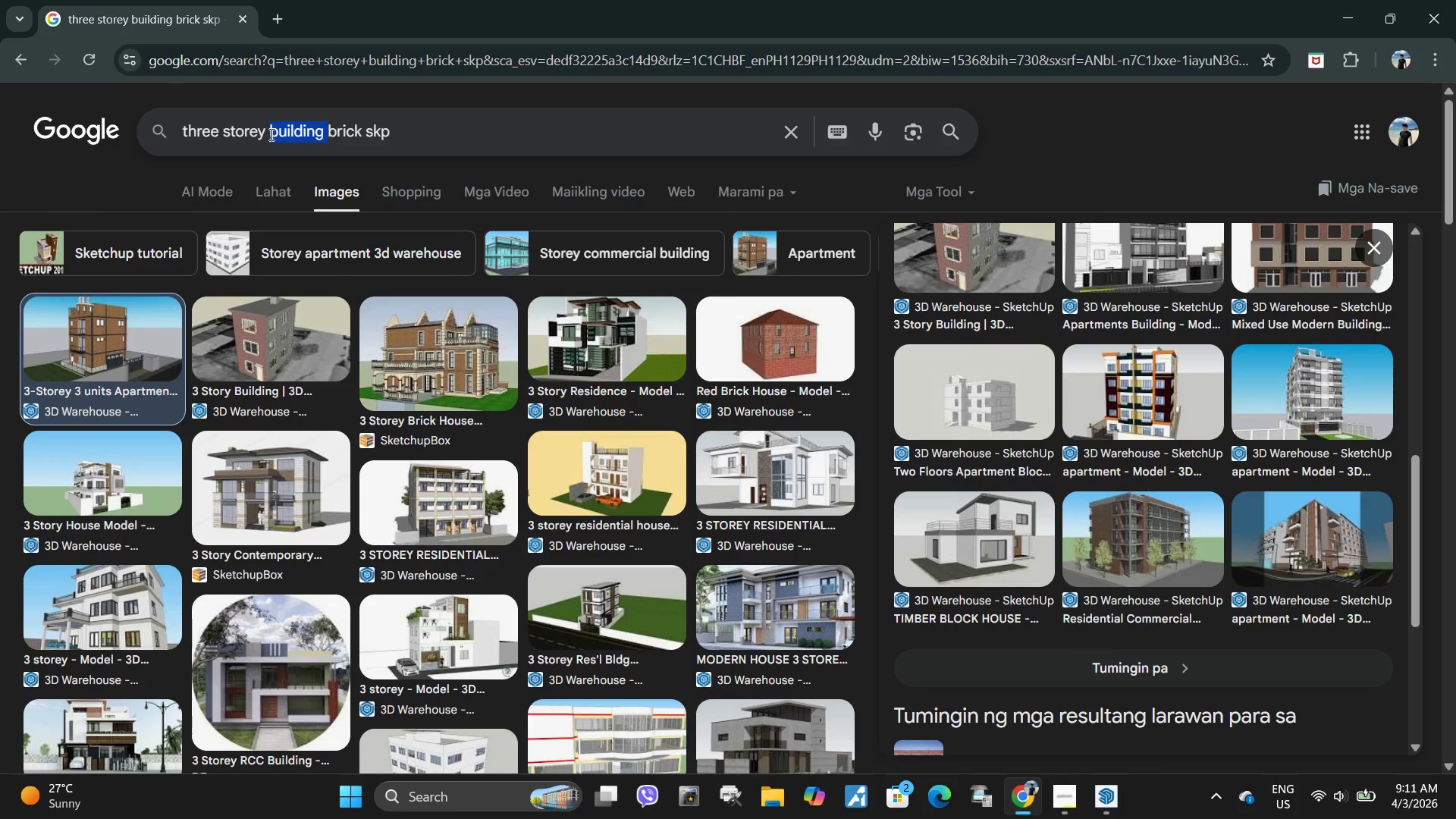 
key(Backspace)
 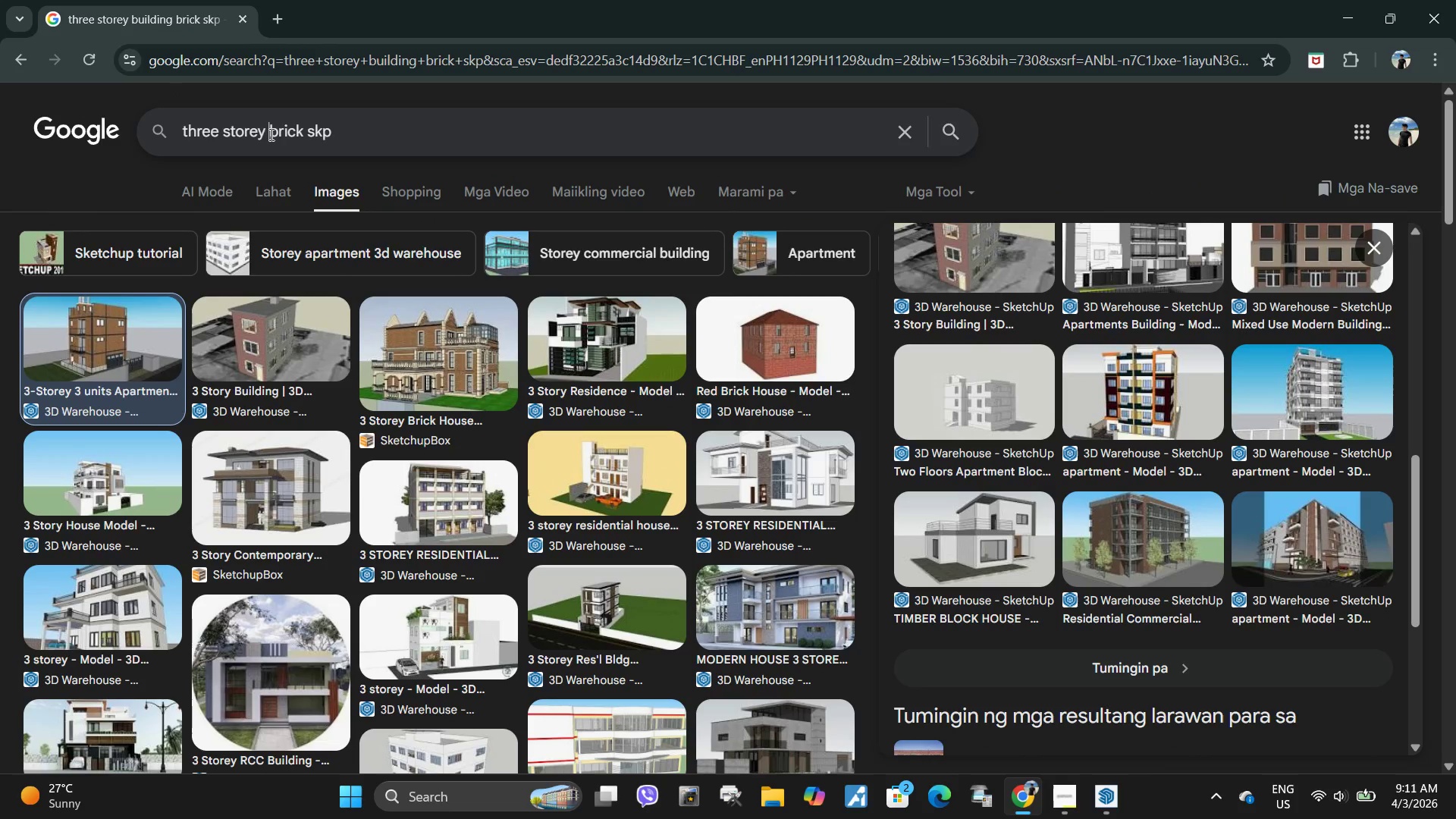 
key(Backspace)
 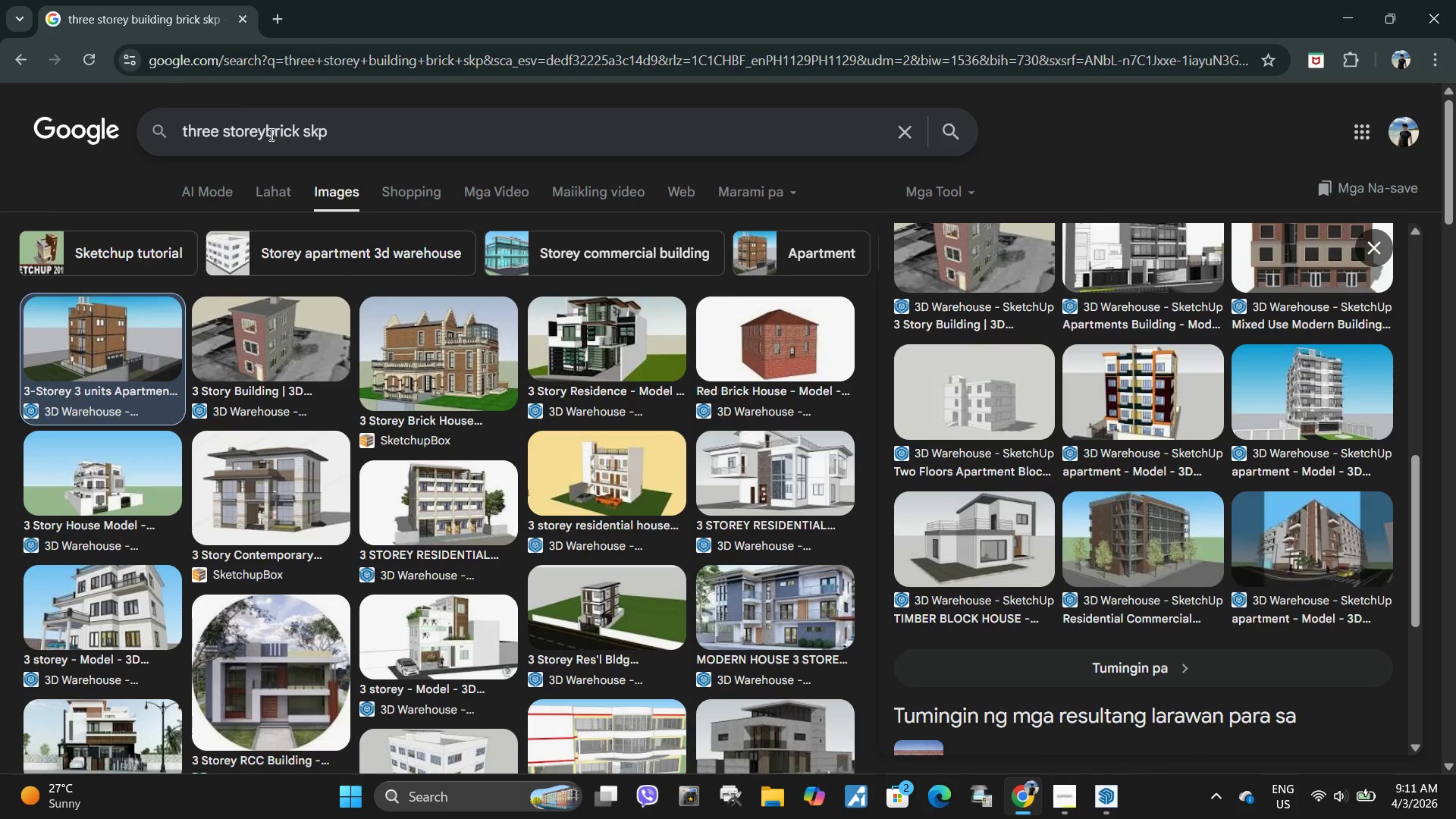 
key(Space)
 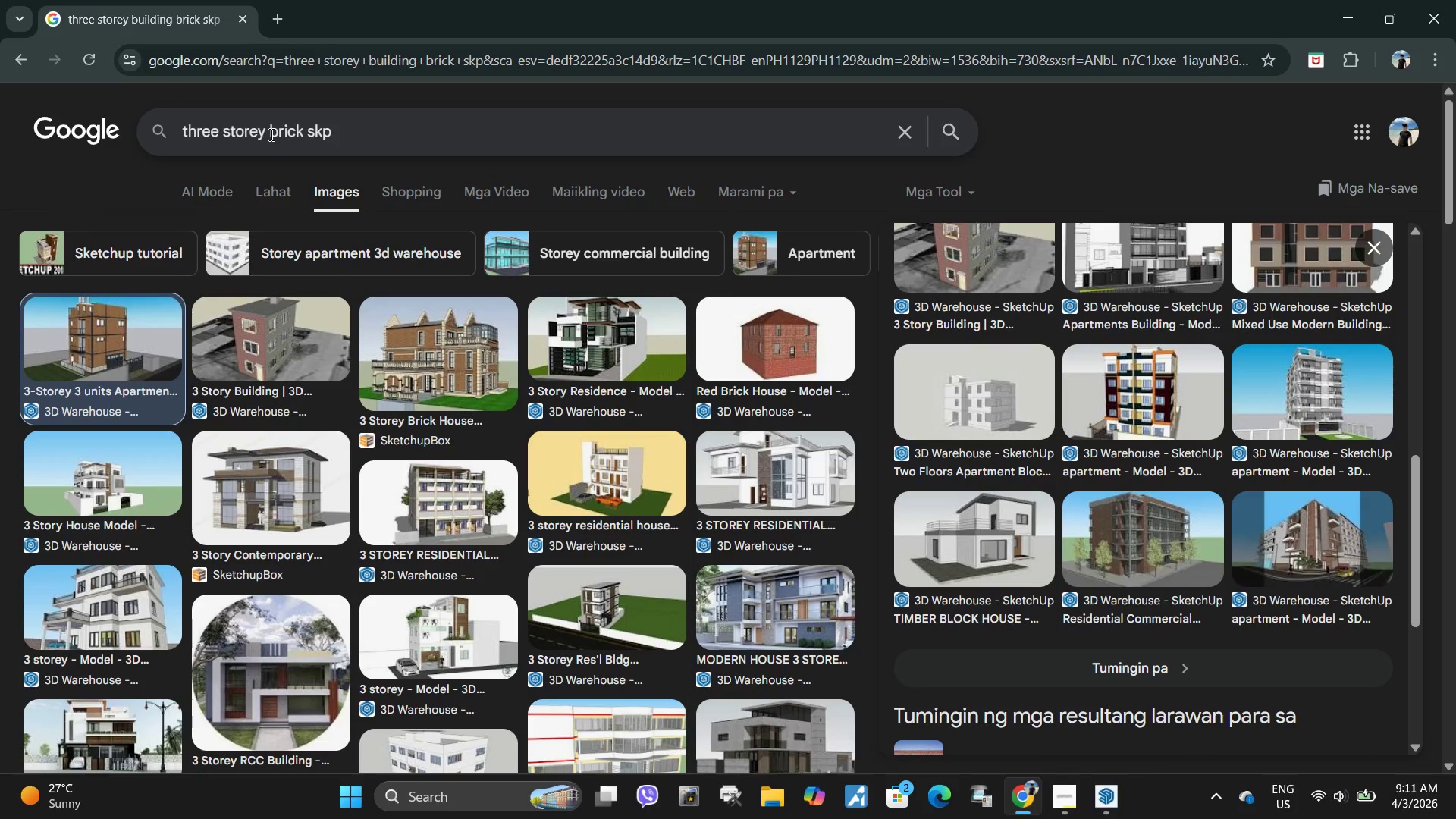 
key(Enter)
 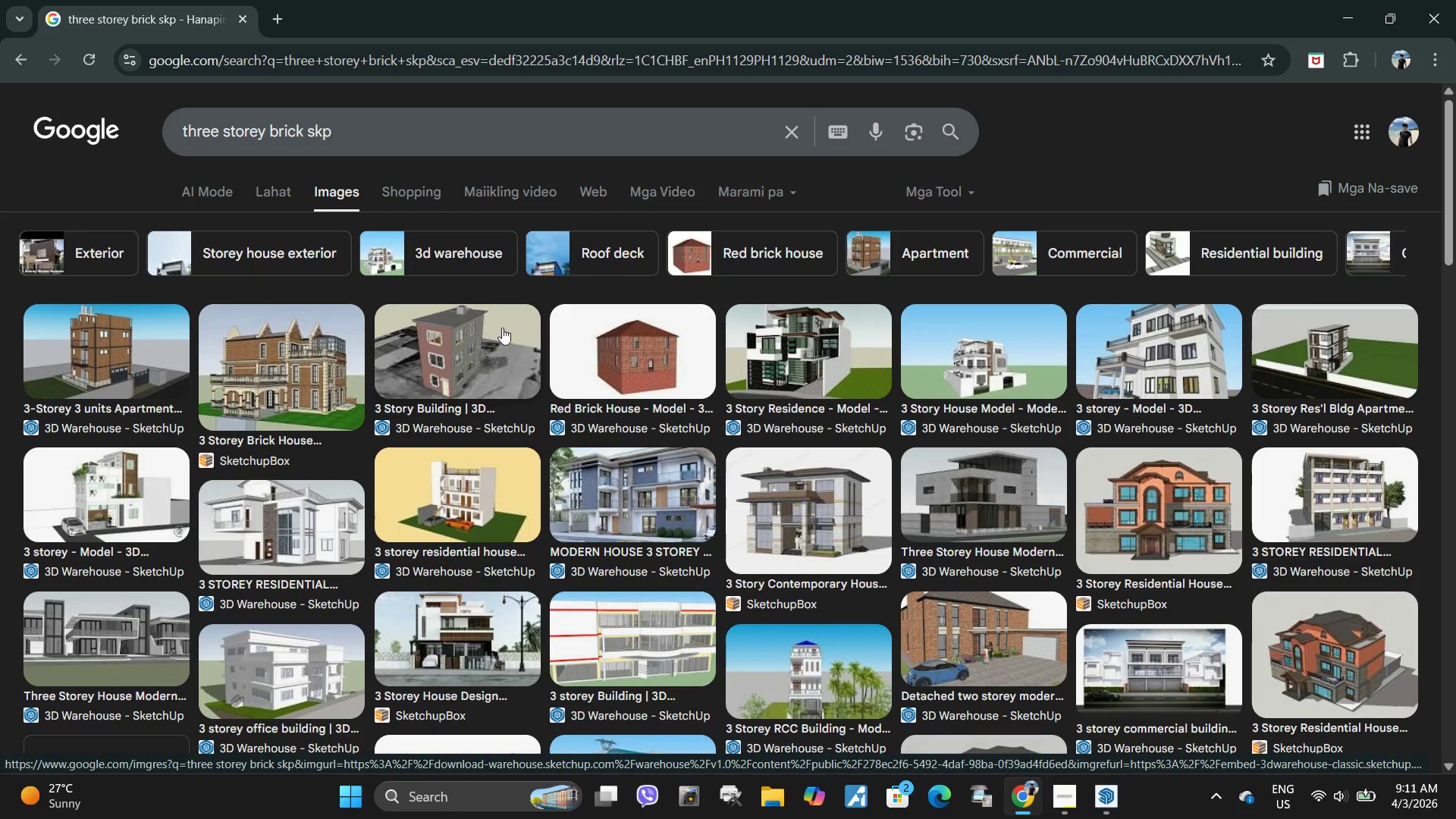 
wait(7.55)
 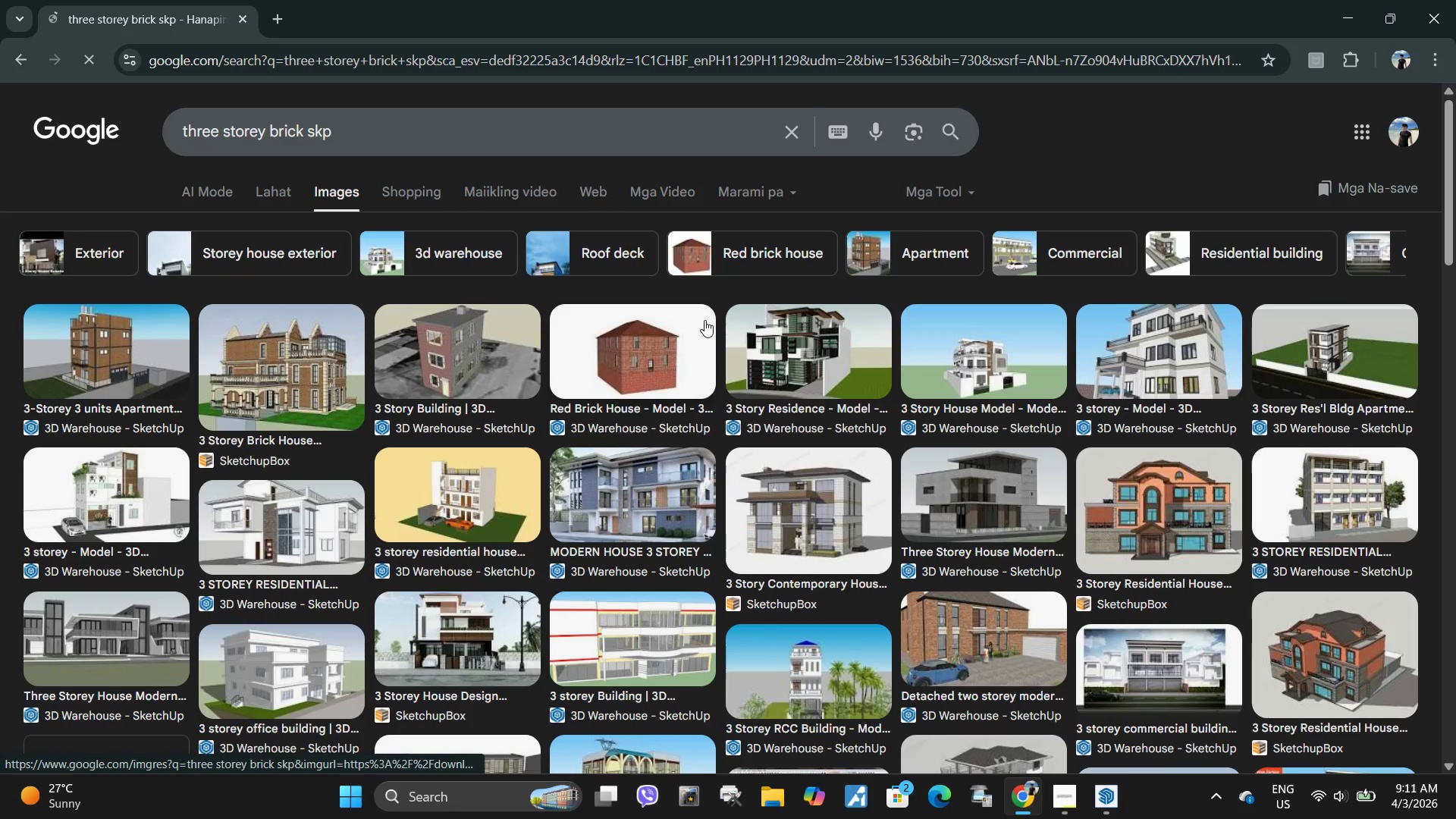 
left_click([306, 122])
 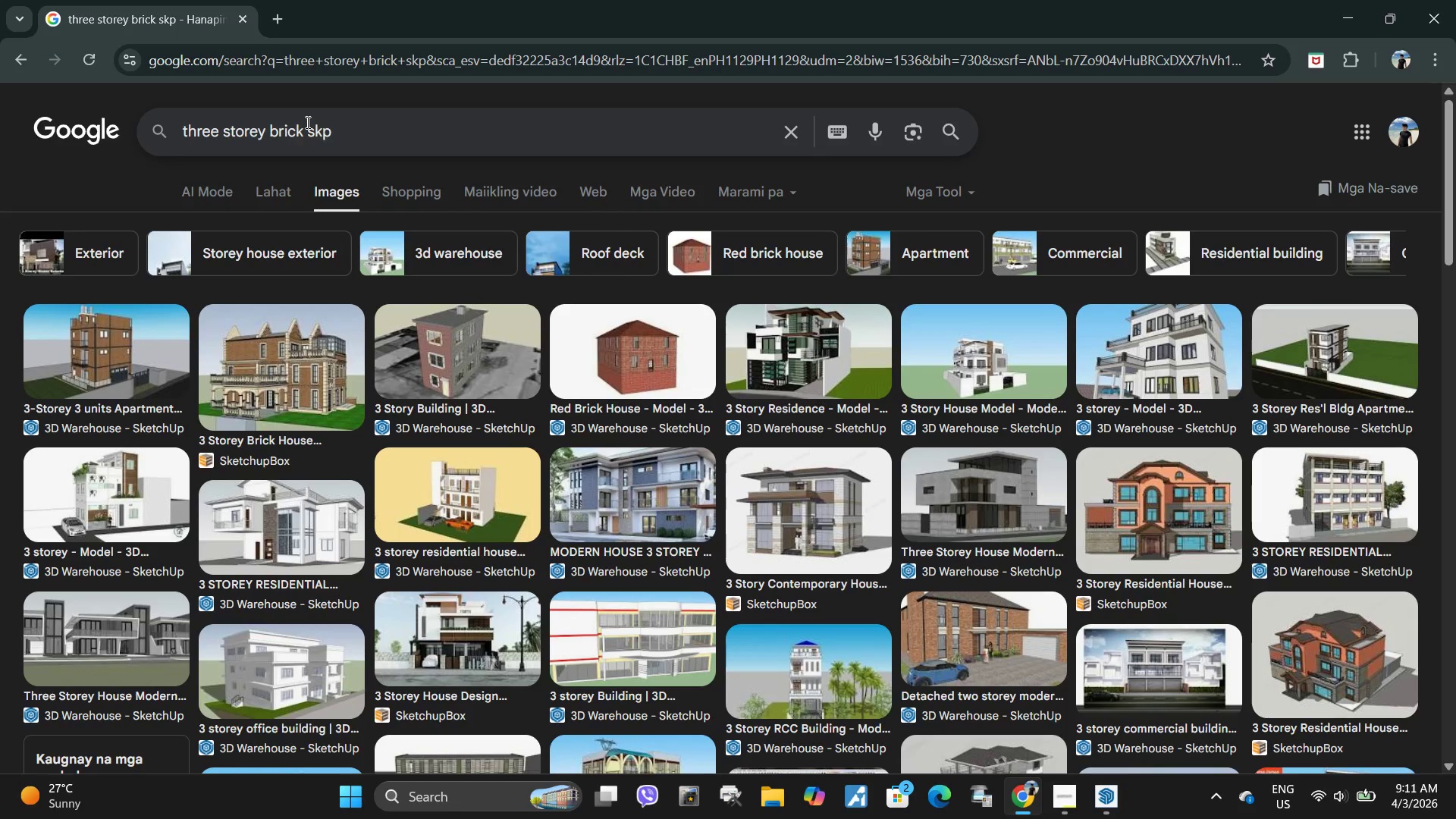 
type(house )
 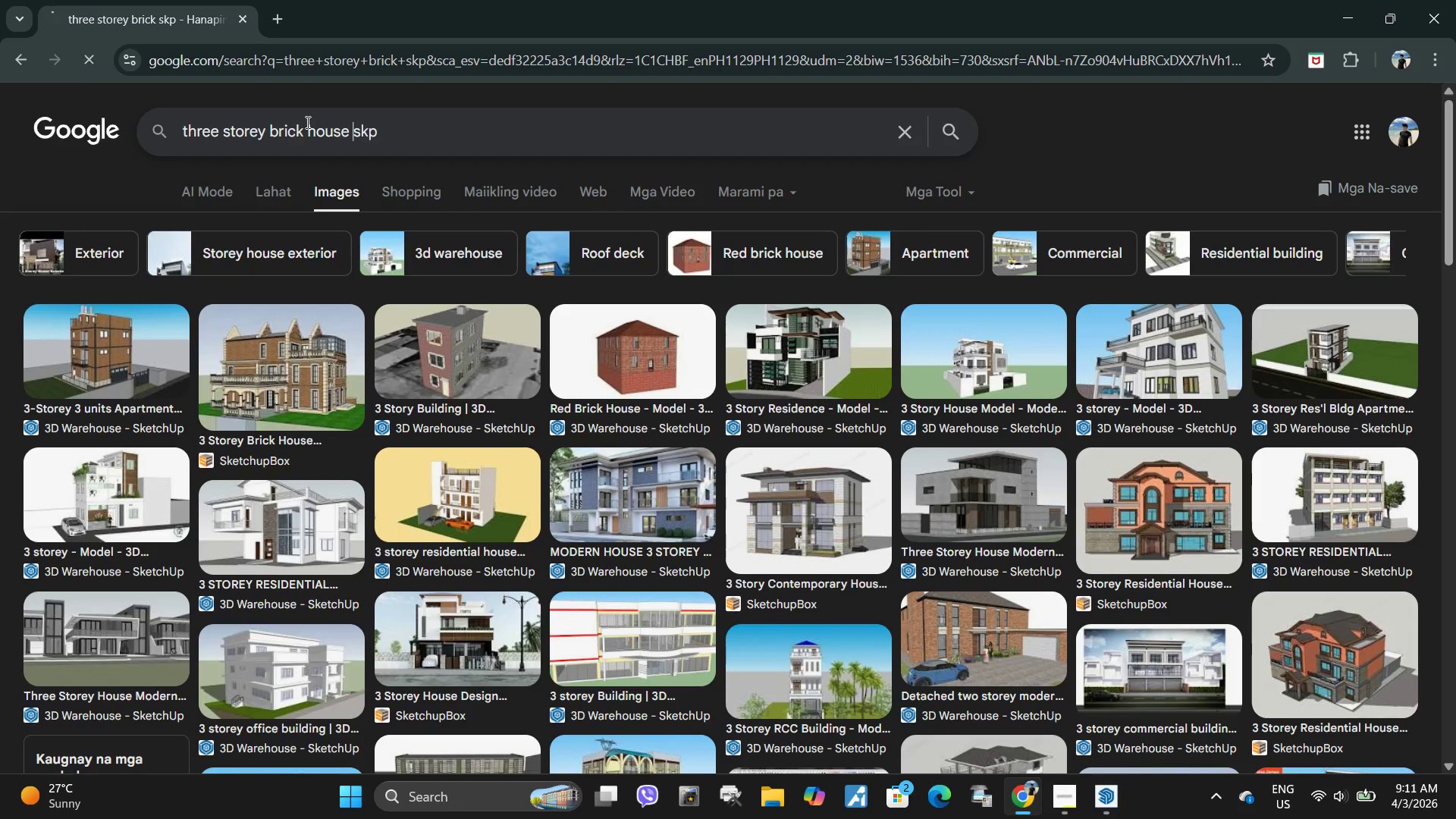 
key(Enter)
 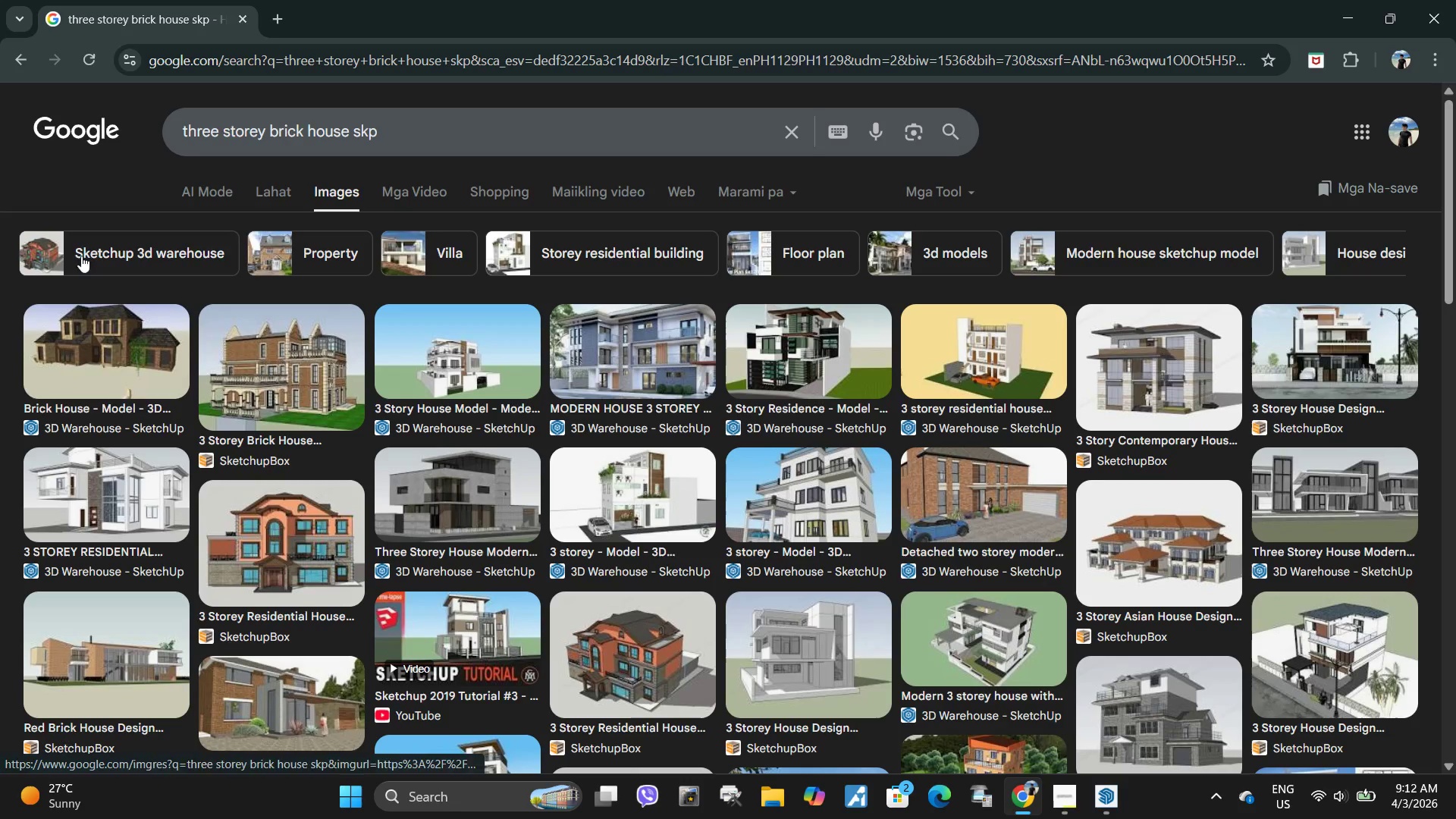 
left_click([24, 51])
 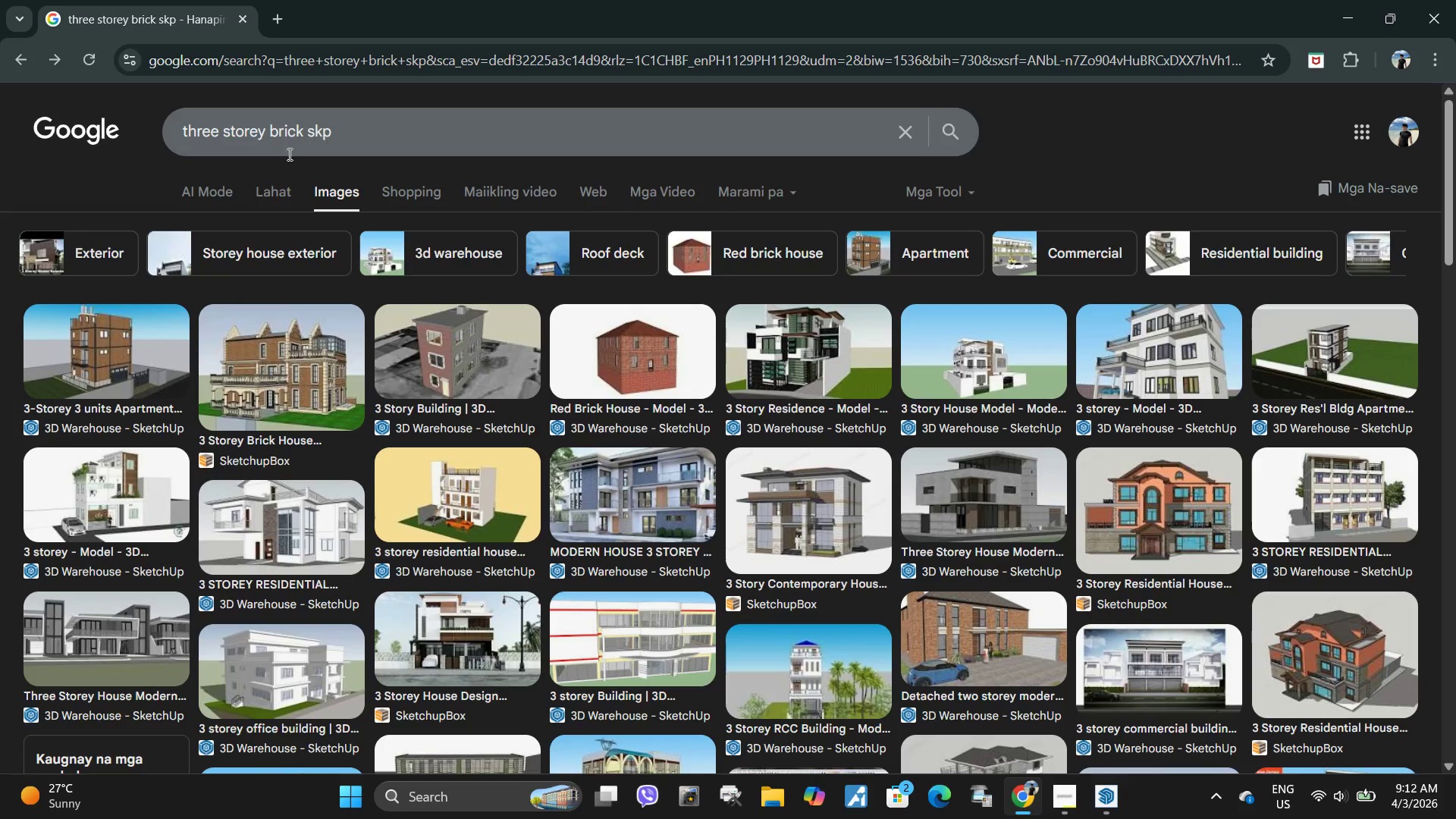 
left_click([99, 336])
 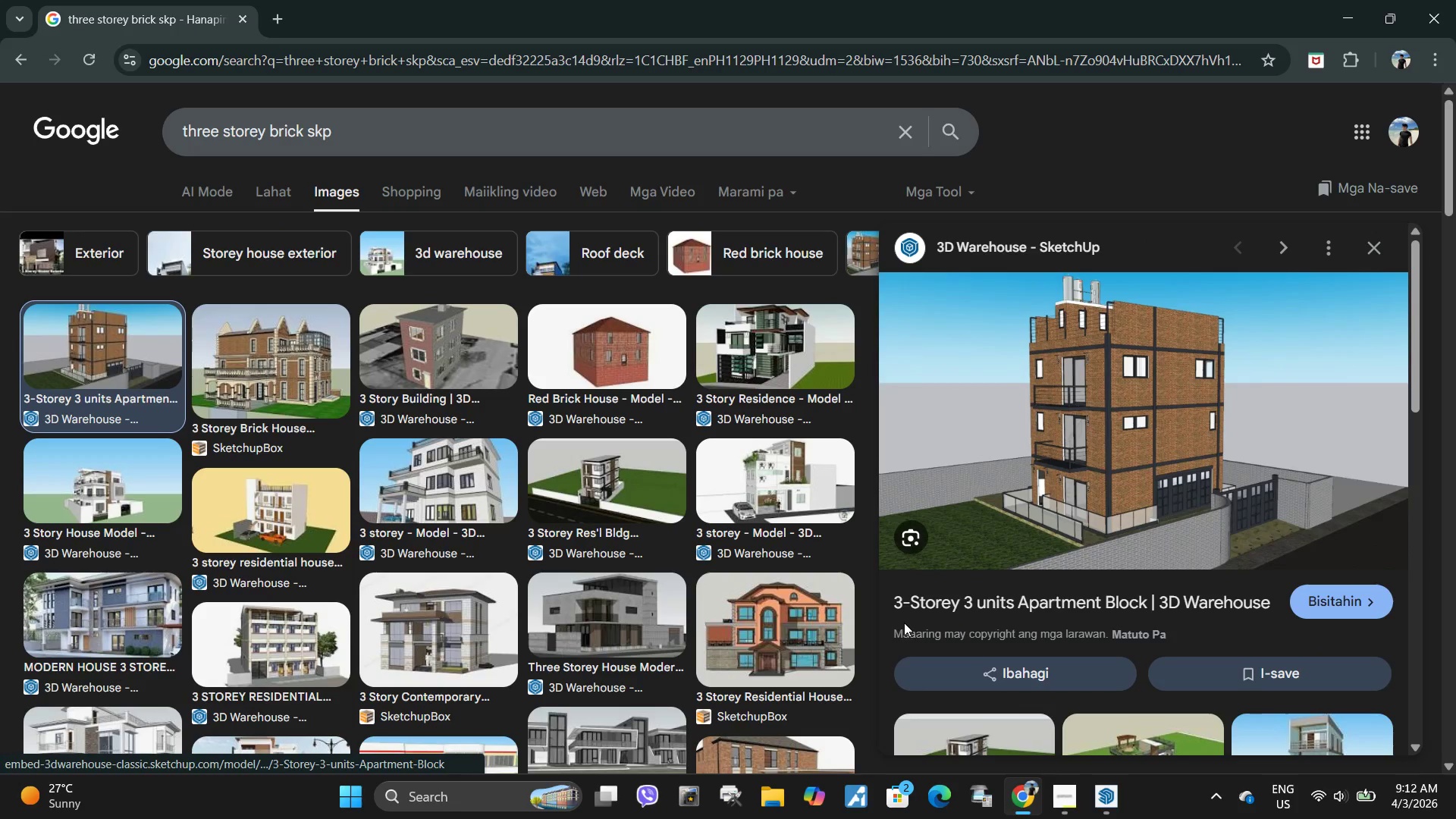 
scroll: coordinate [991, 524], scroll_direction: down, amount: 4.0
 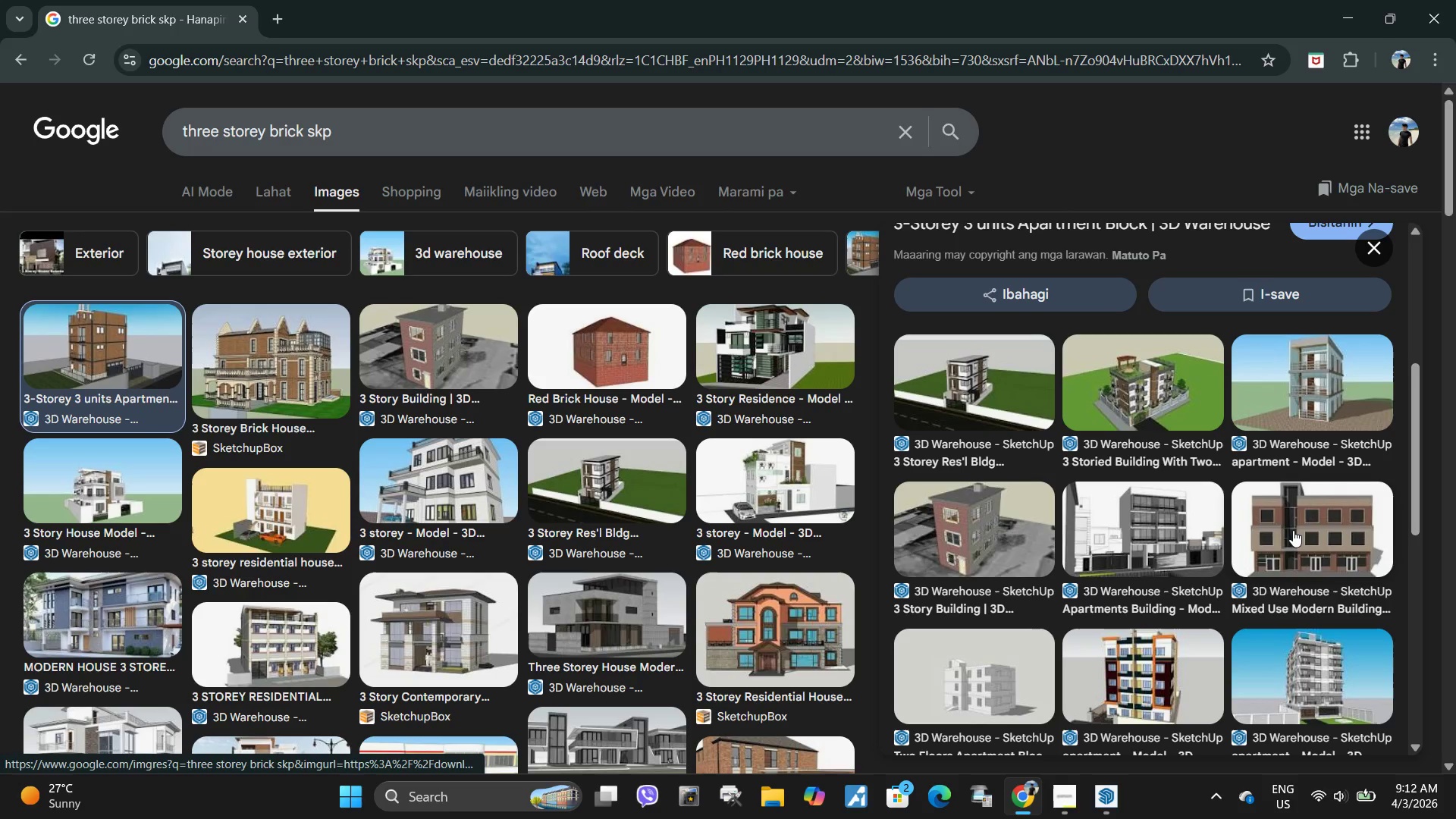 
left_click([1295, 530])
 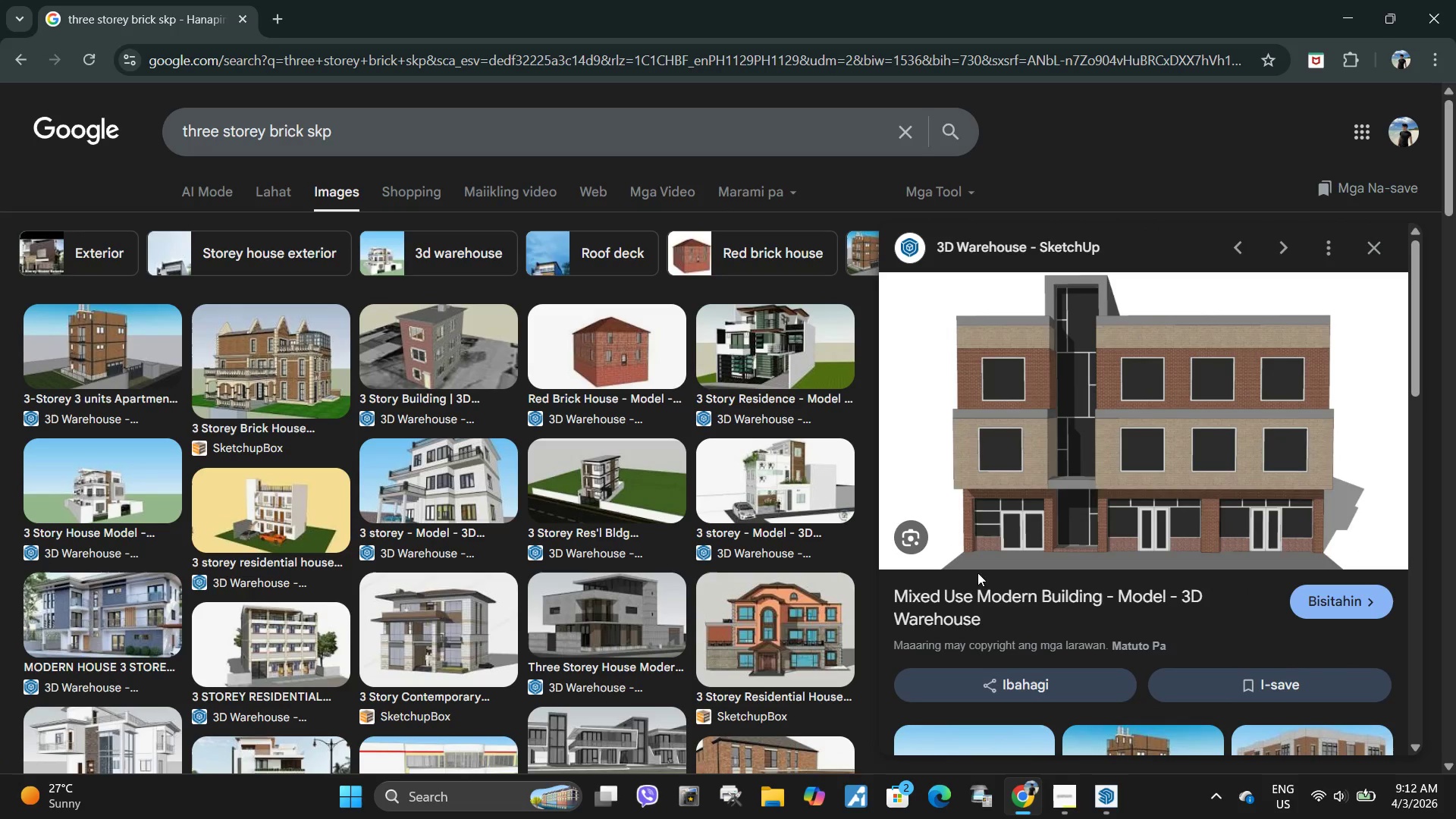 
left_click_drag(start_coordinate=[886, 589], to_coordinate=[1102, 594])
 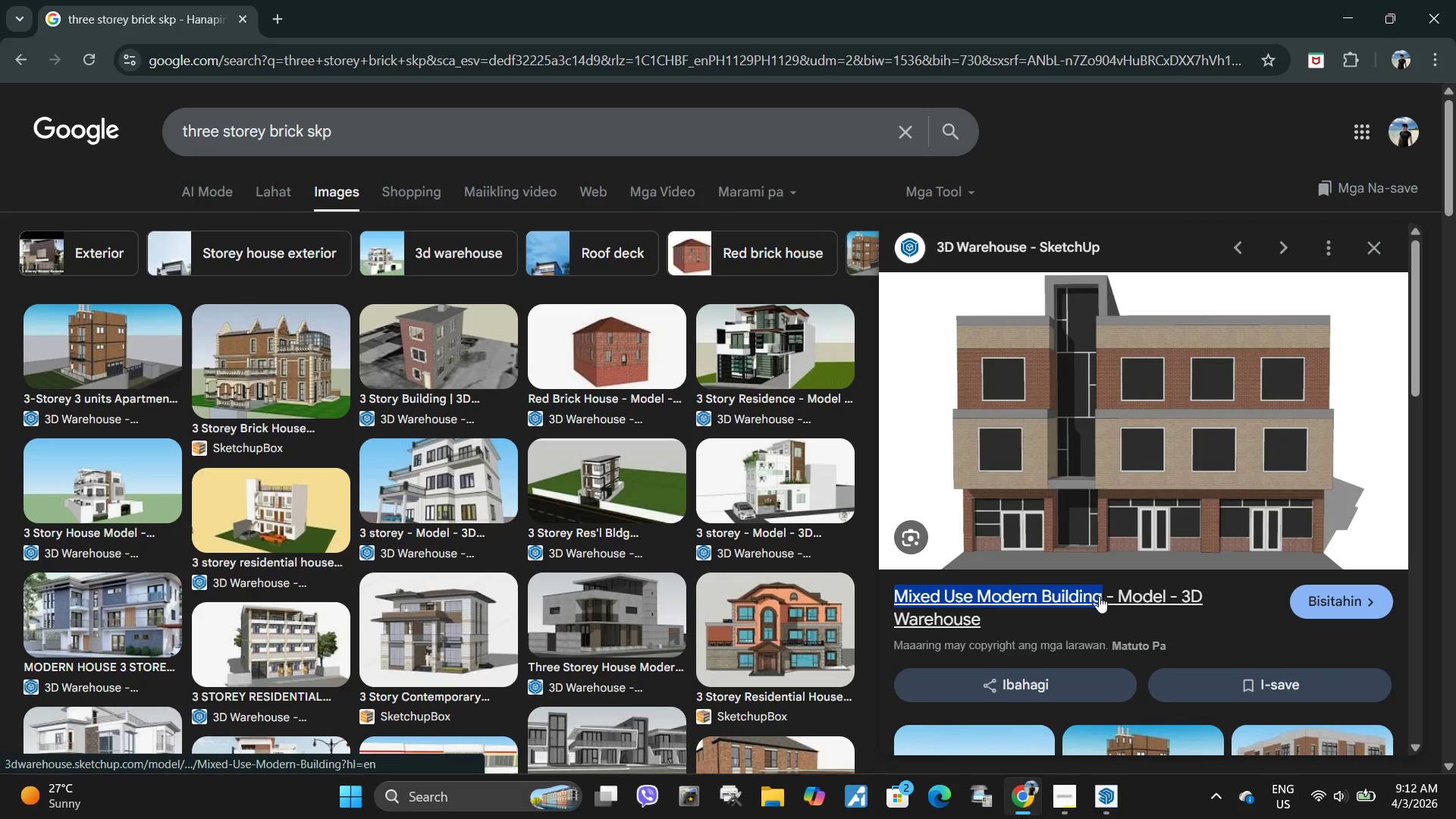 
key(Control+C)
 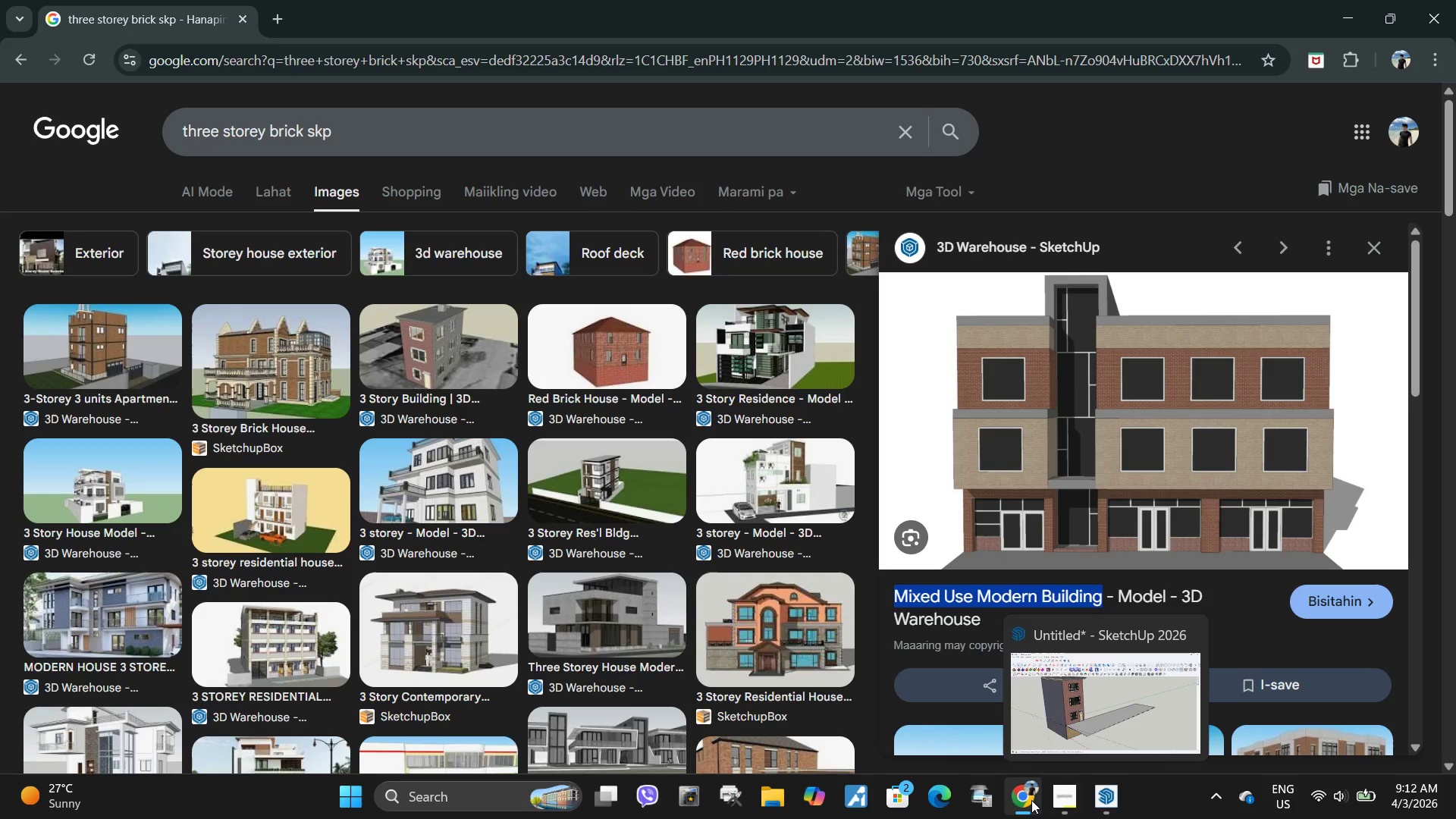 
left_click([1063, 799])